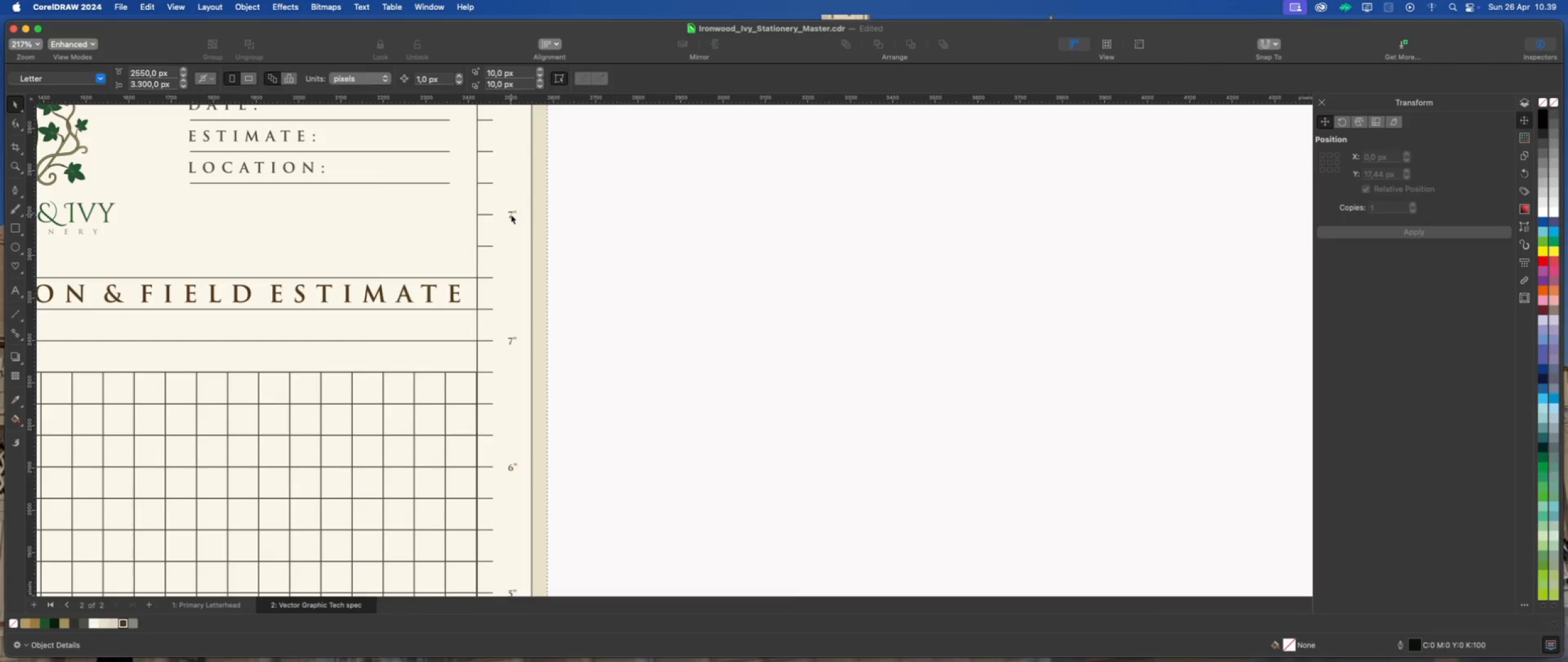 
double_click([511, 215])
 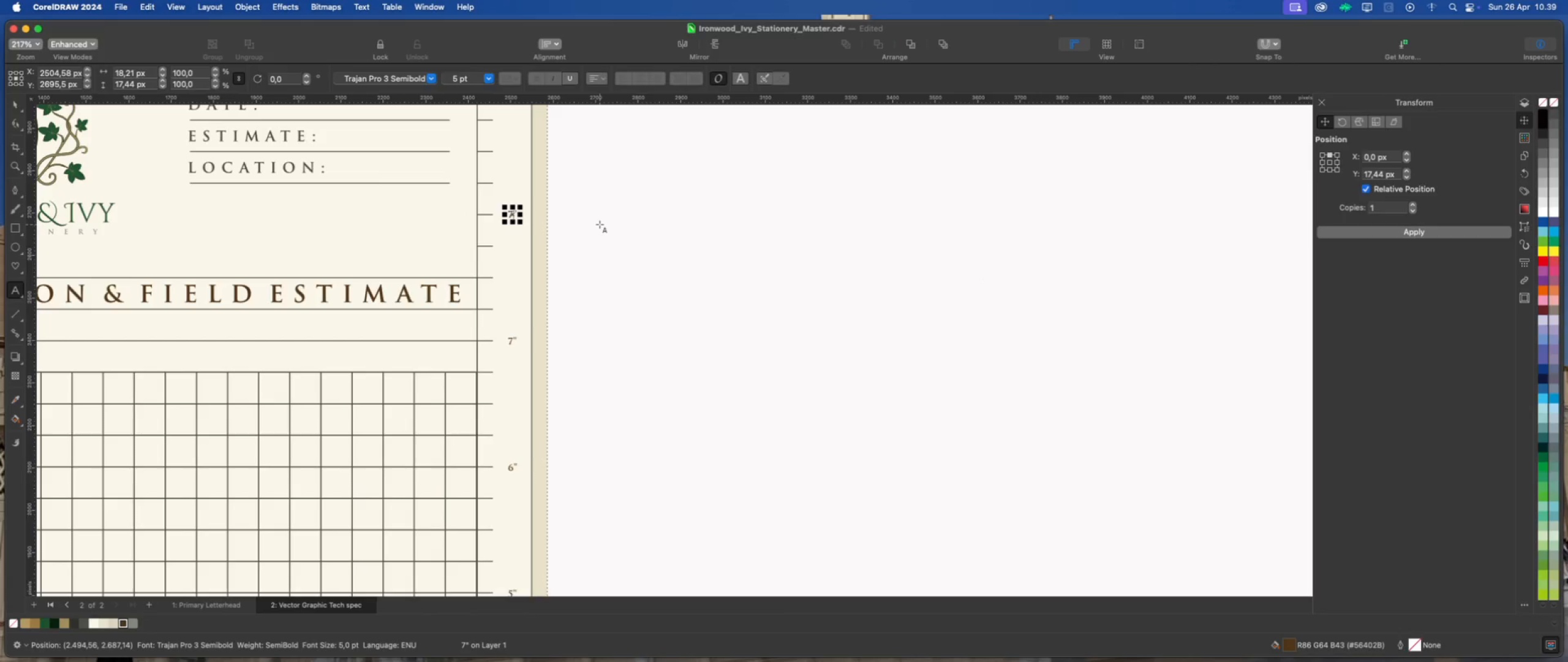 
key(Backspace)
 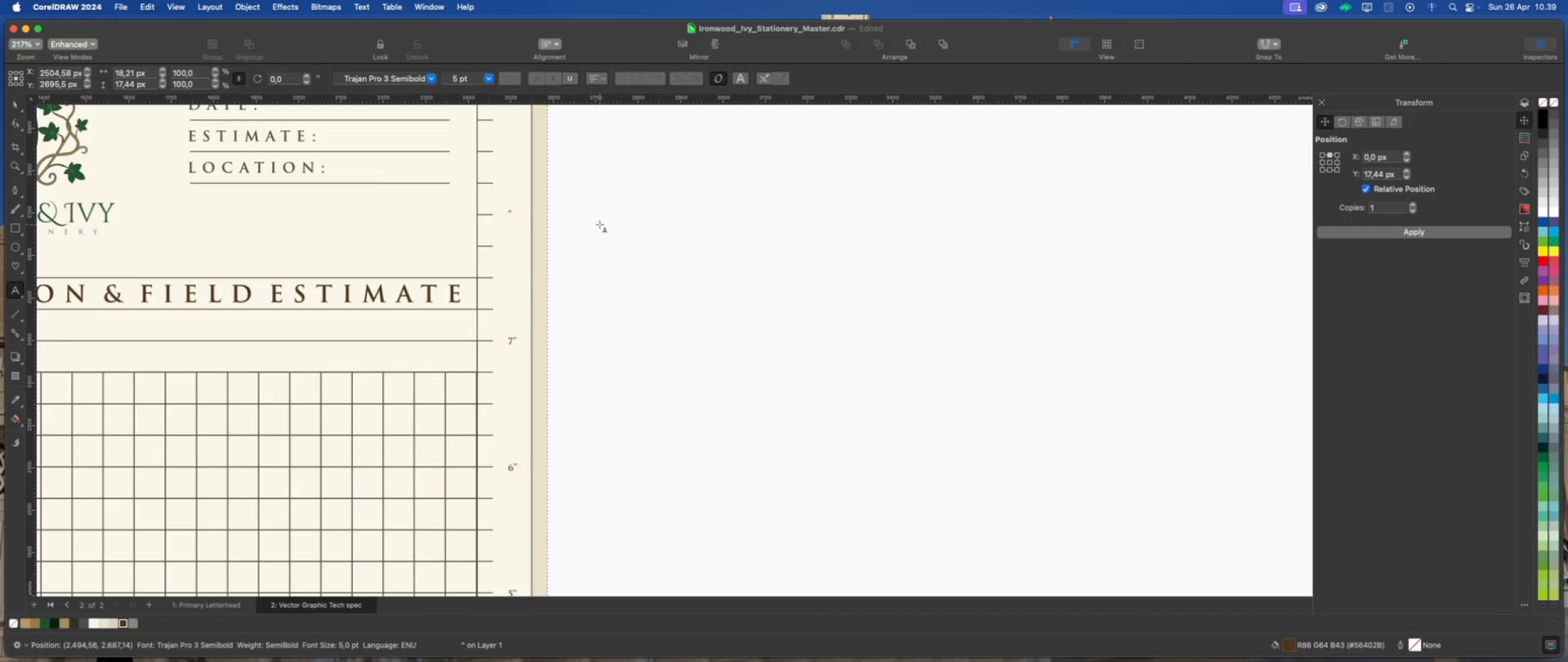 
key(8)
 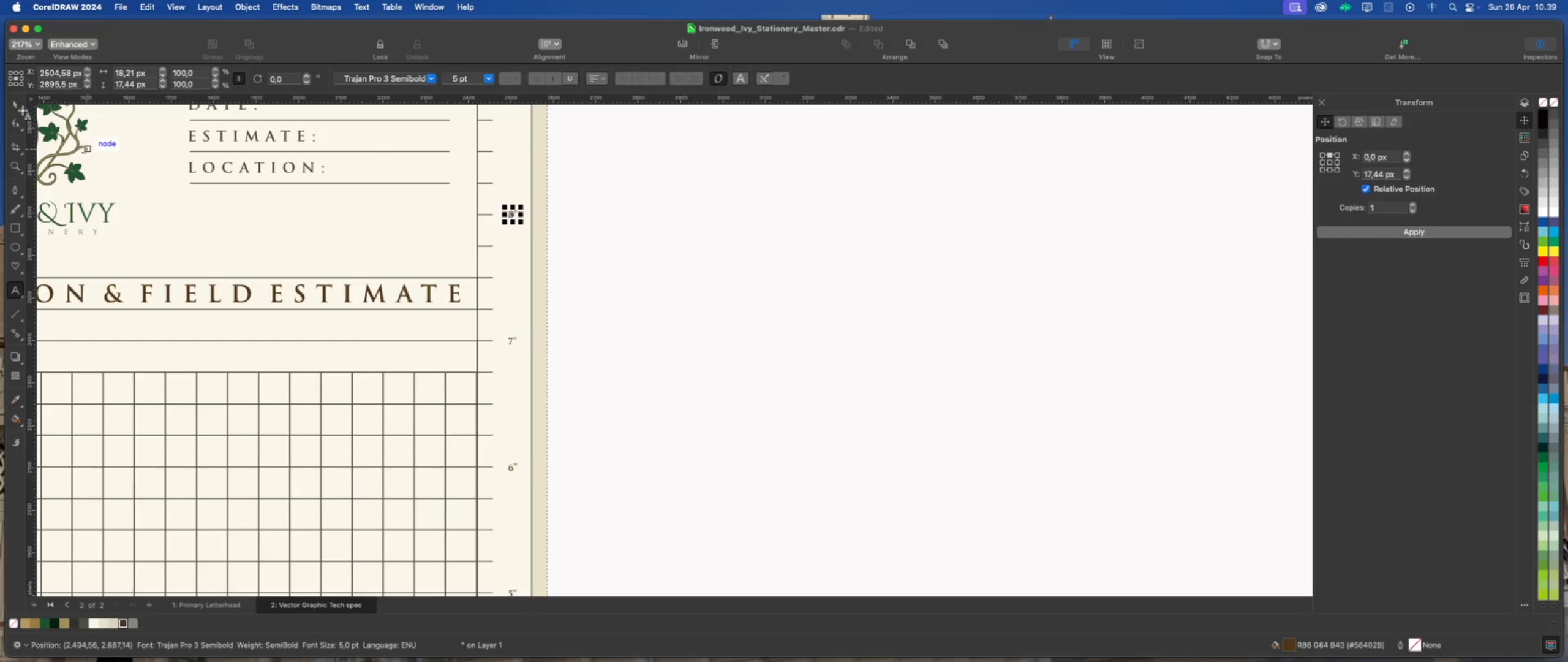 
left_click([15, 103])
 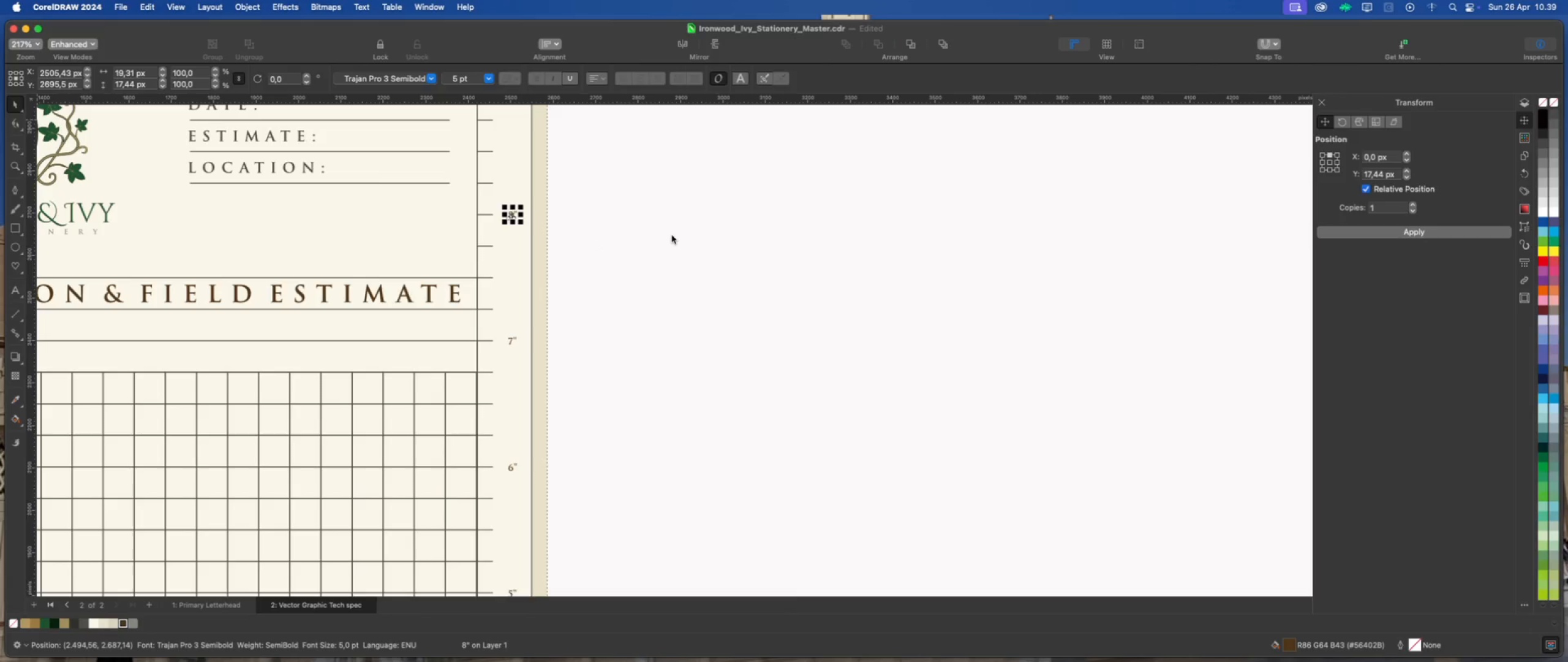 
left_click([672, 235])
 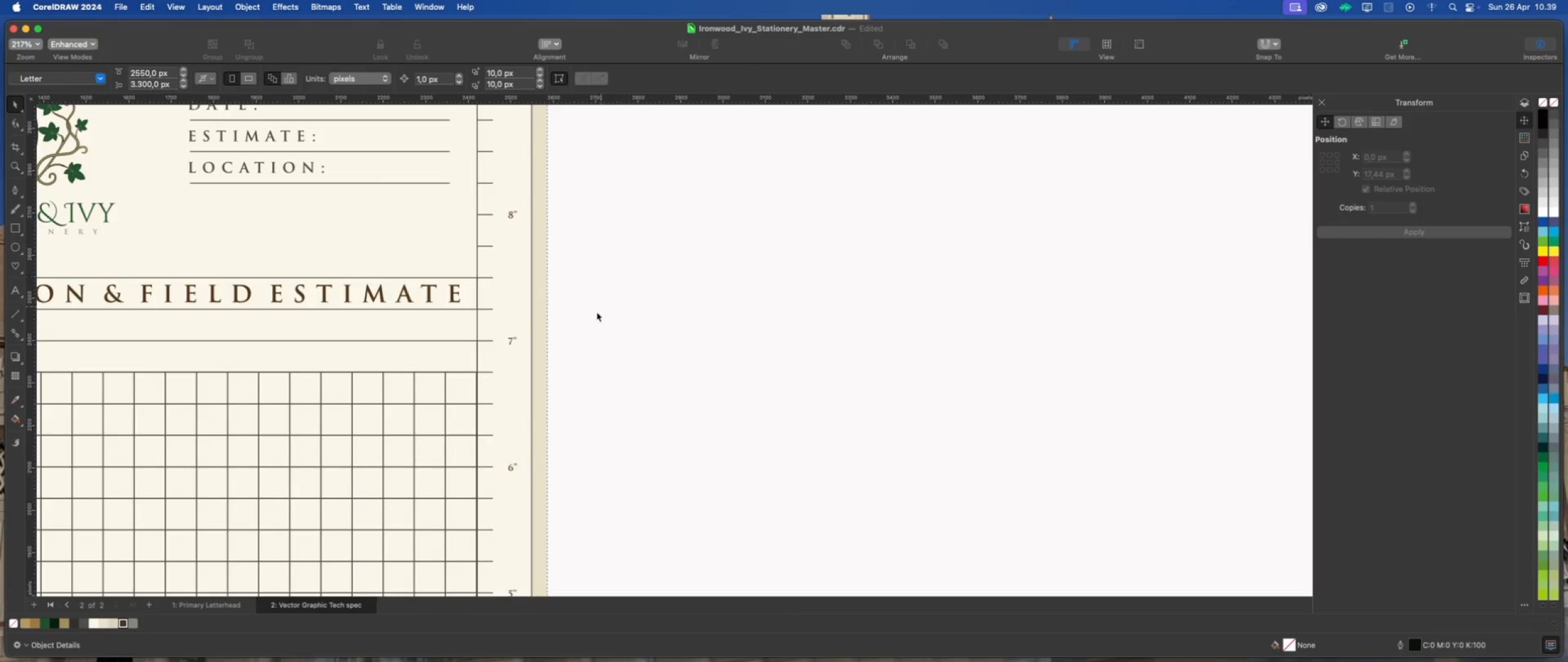 
scroll: coordinate [588, 328], scroll_direction: down, amount: 2.0
 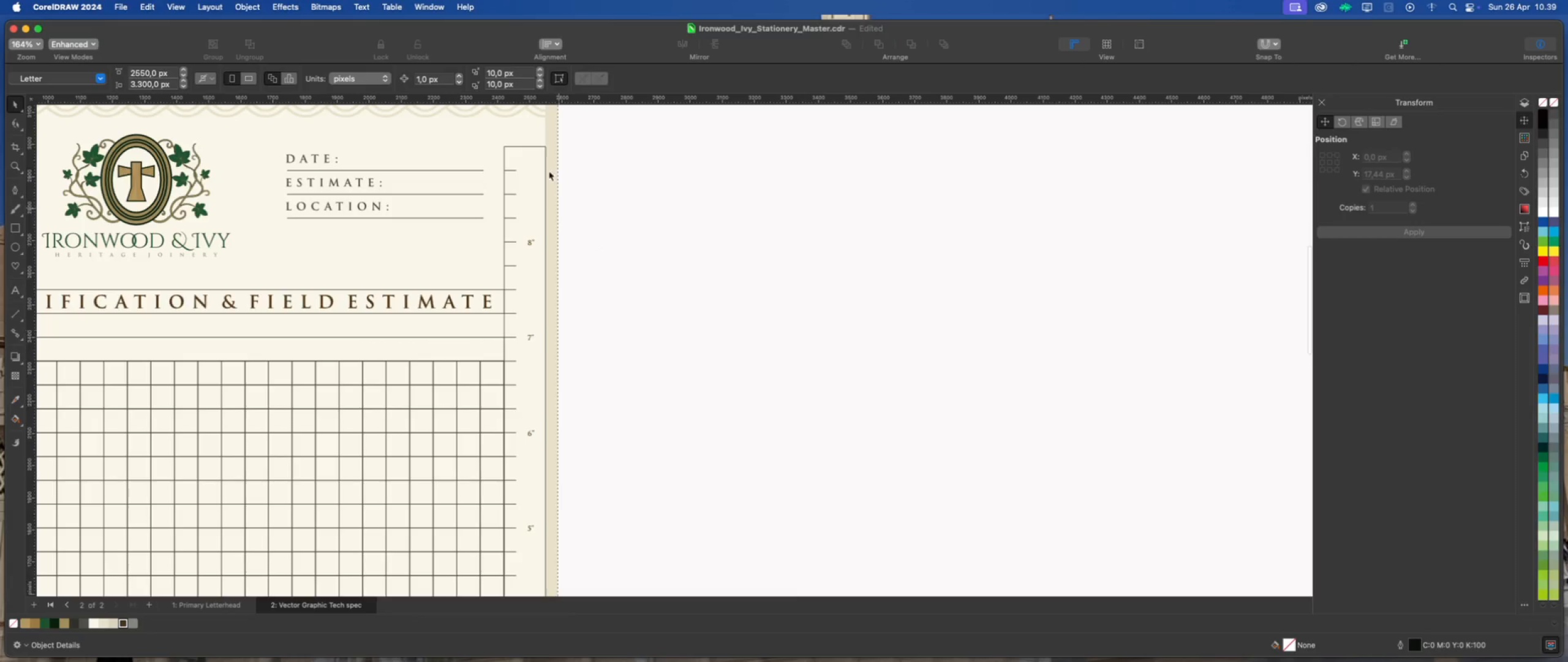 
scroll: coordinate [538, 147], scroll_direction: up, amount: 2.0
 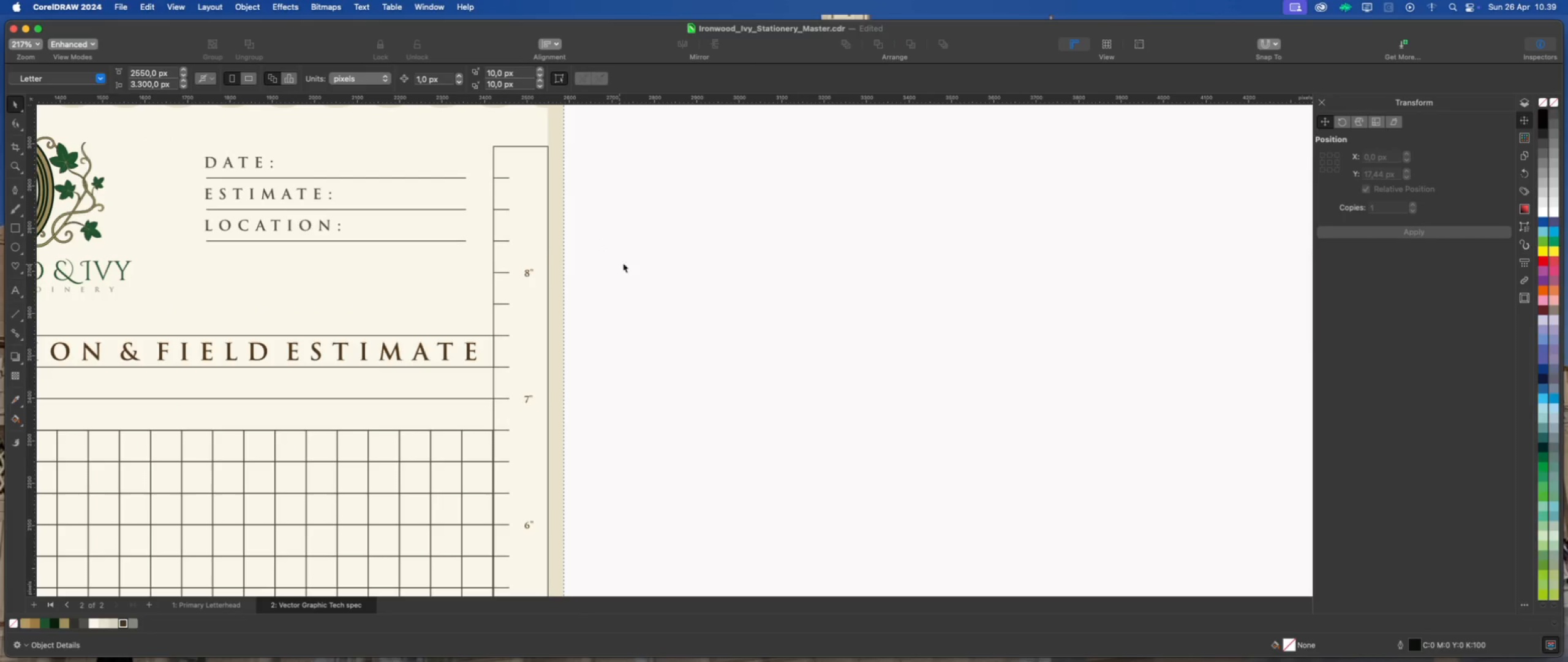 
left_click([651, 251])
 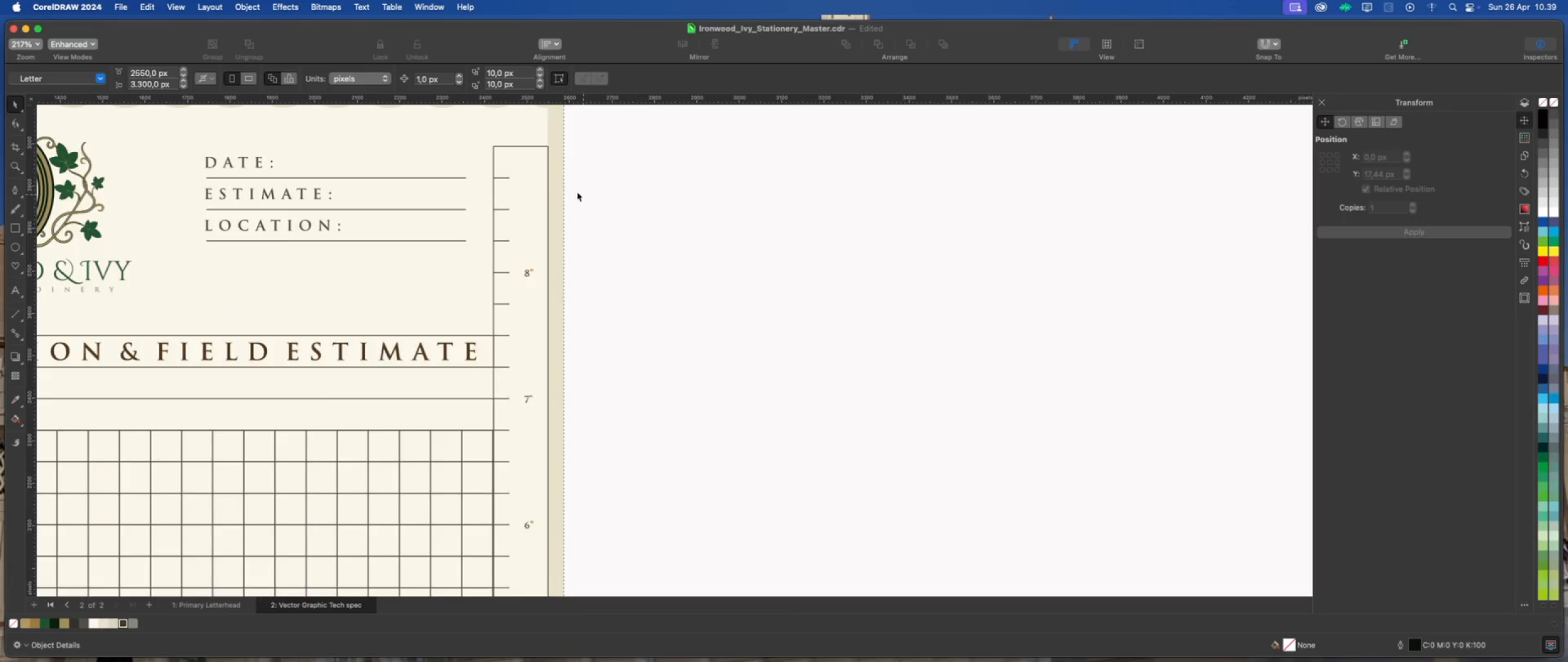 
scroll: coordinate [560, 196], scroll_direction: down, amount: 8.0
 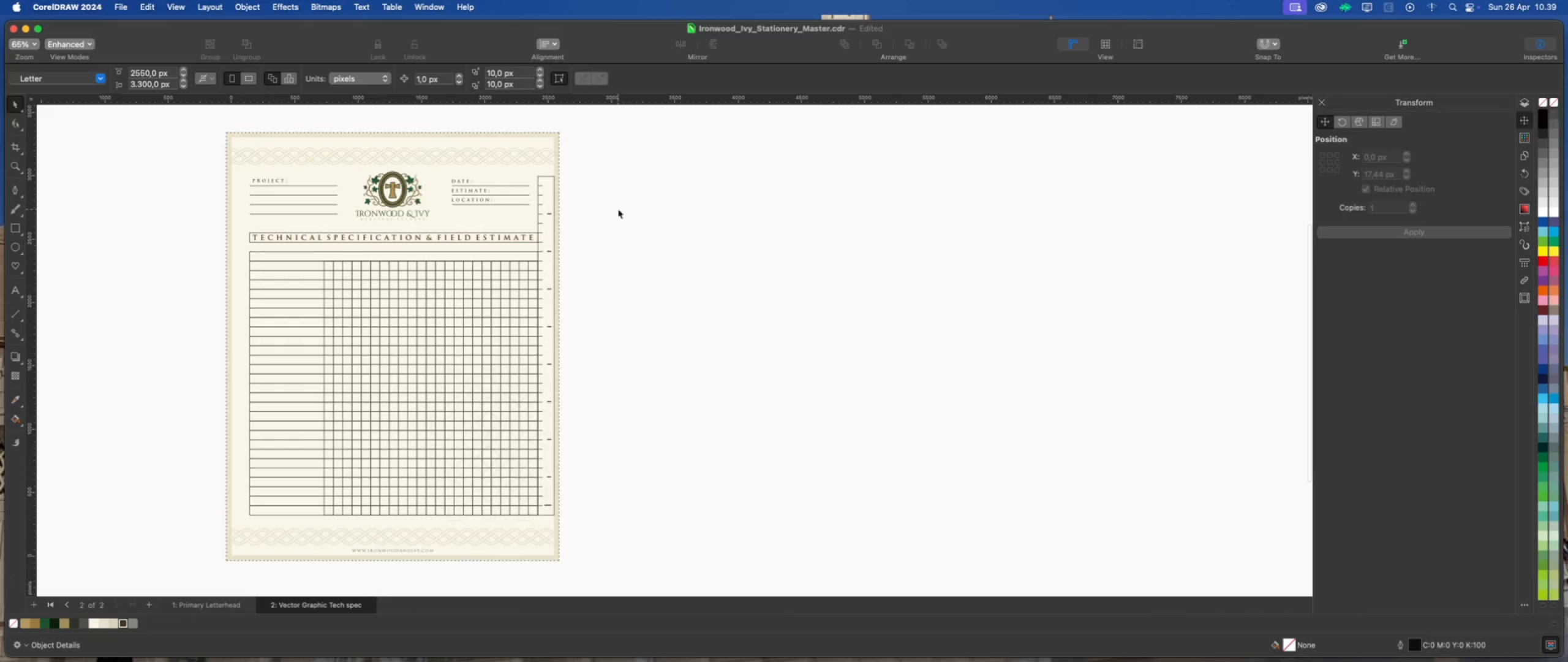 
left_click([618, 209])
 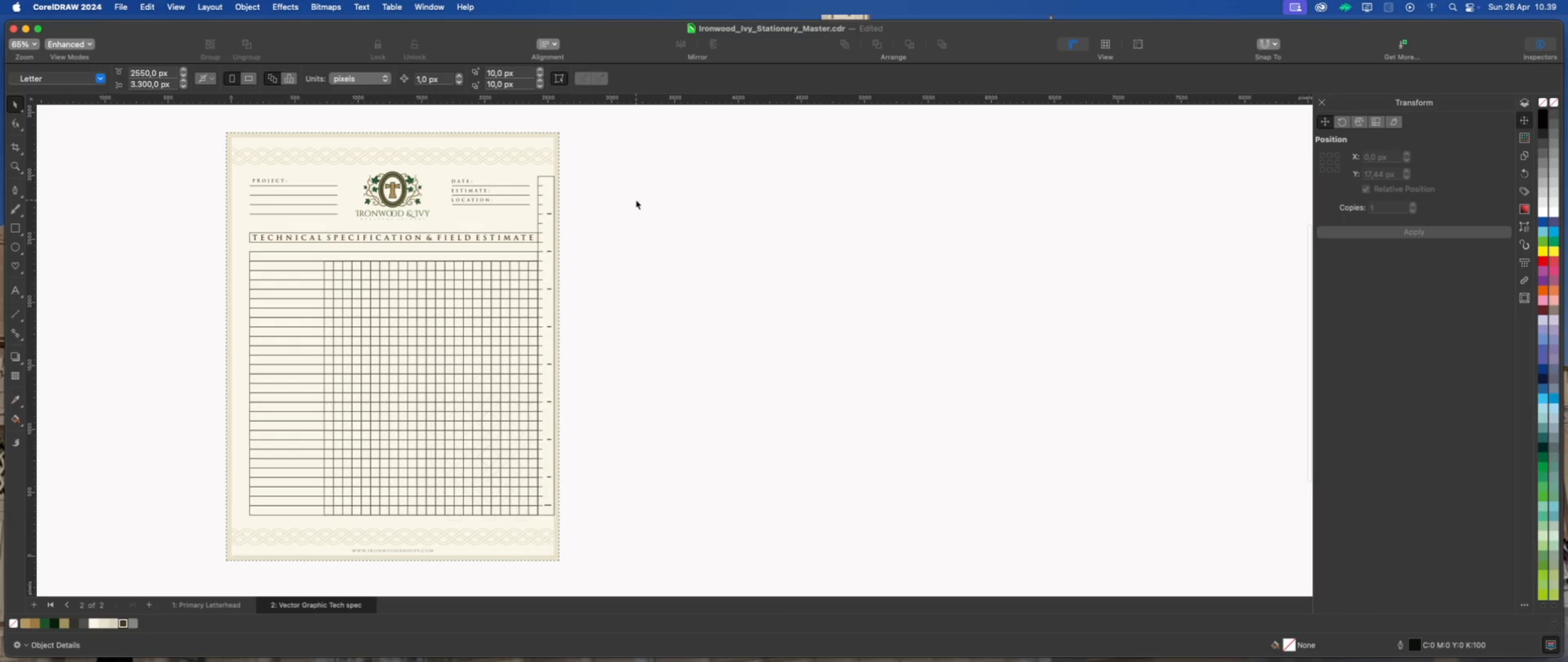 
left_click_drag(start_coordinate=[636, 199], to_coordinate=[543, 514])
 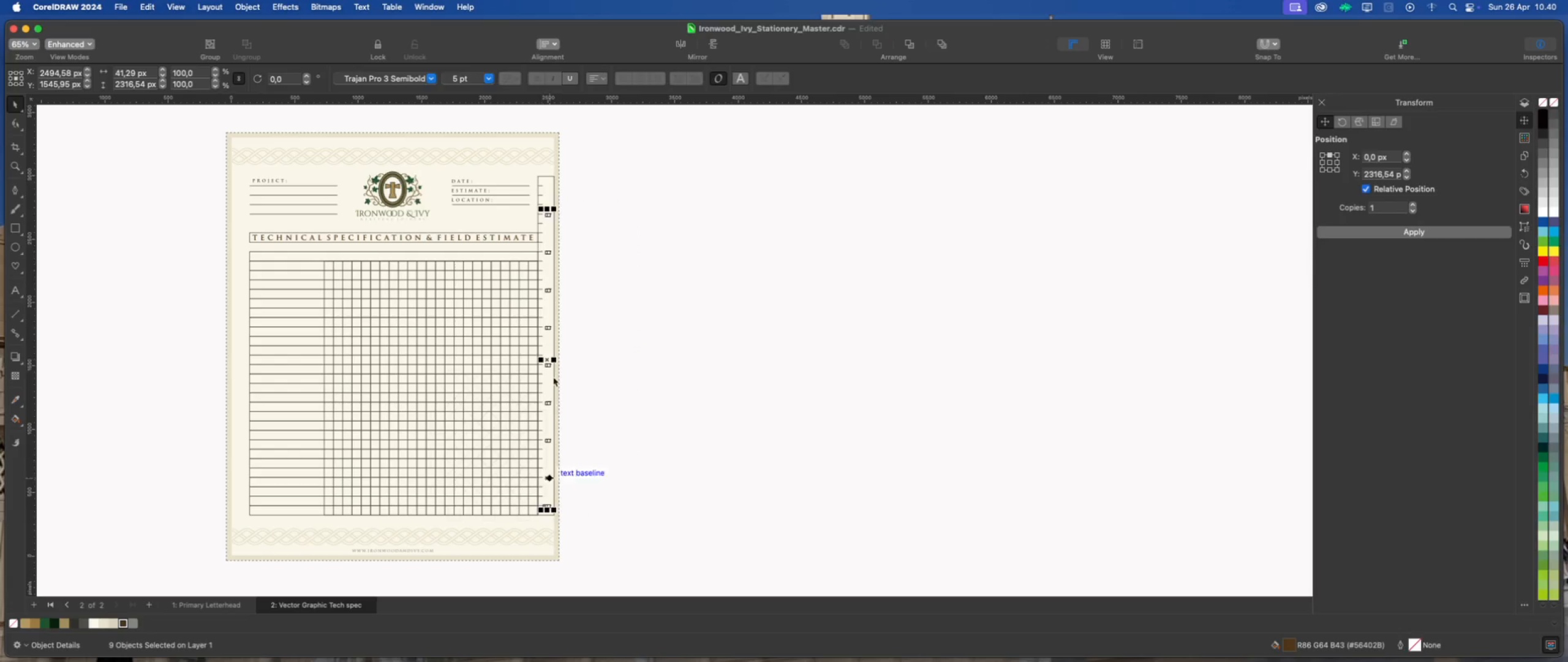 
scroll: coordinate [552, 307], scroll_direction: up, amount: 7.0
 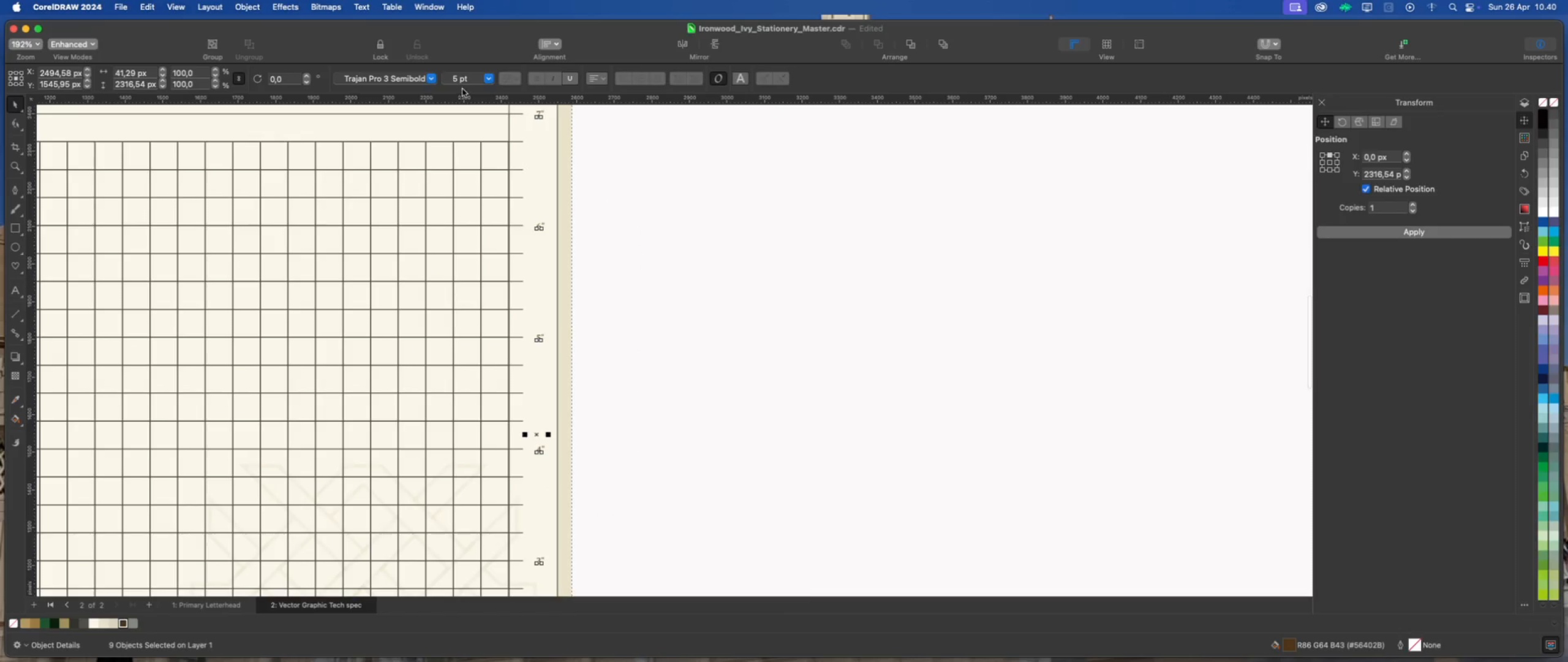 
left_click([498, 77])
 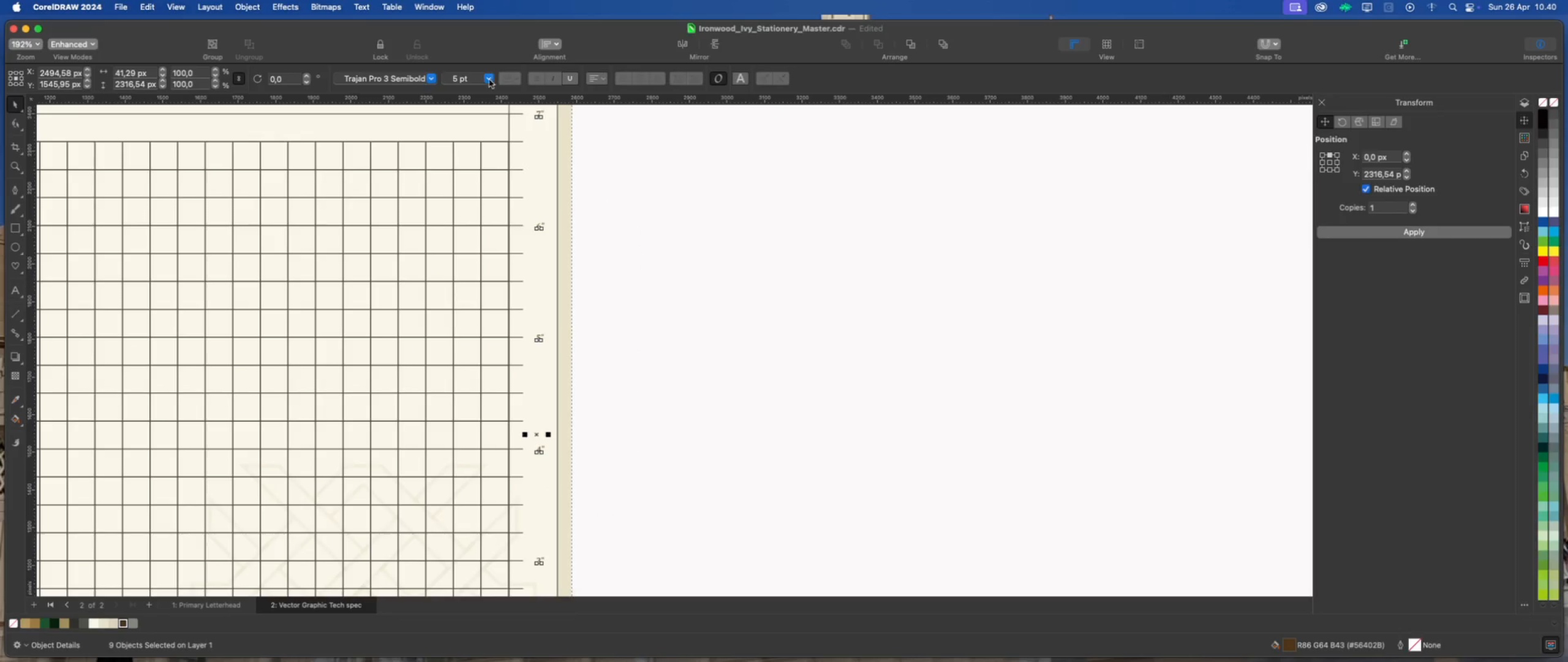 
left_click([489, 80])
 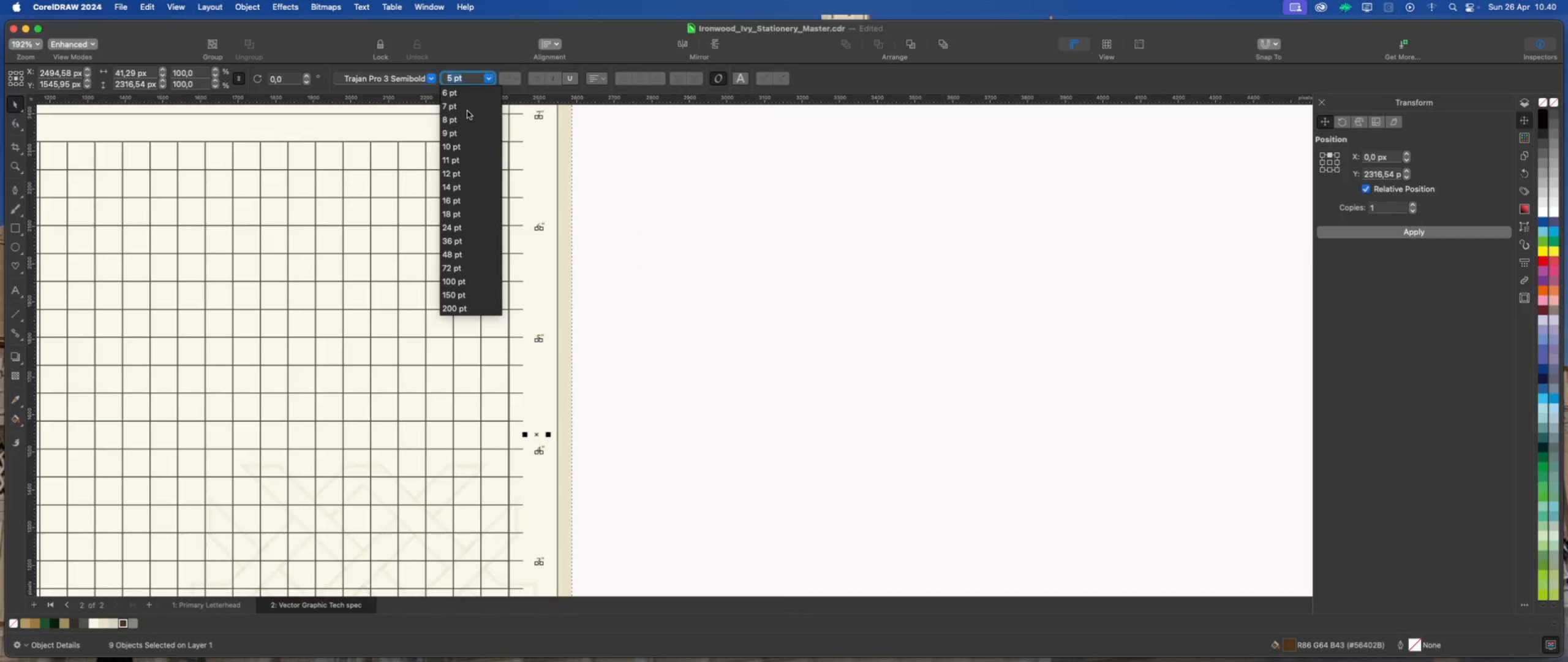 
left_click([461, 119])
 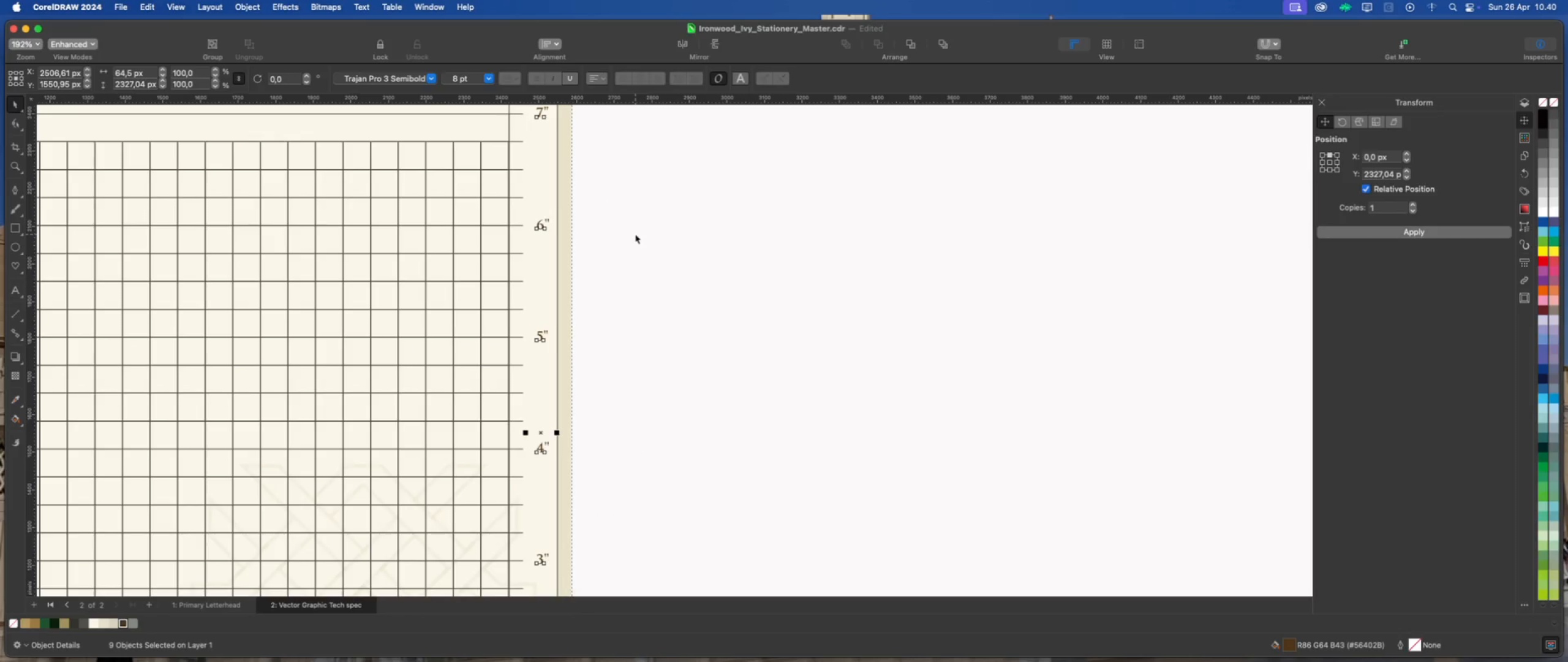 
left_click([635, 234])
 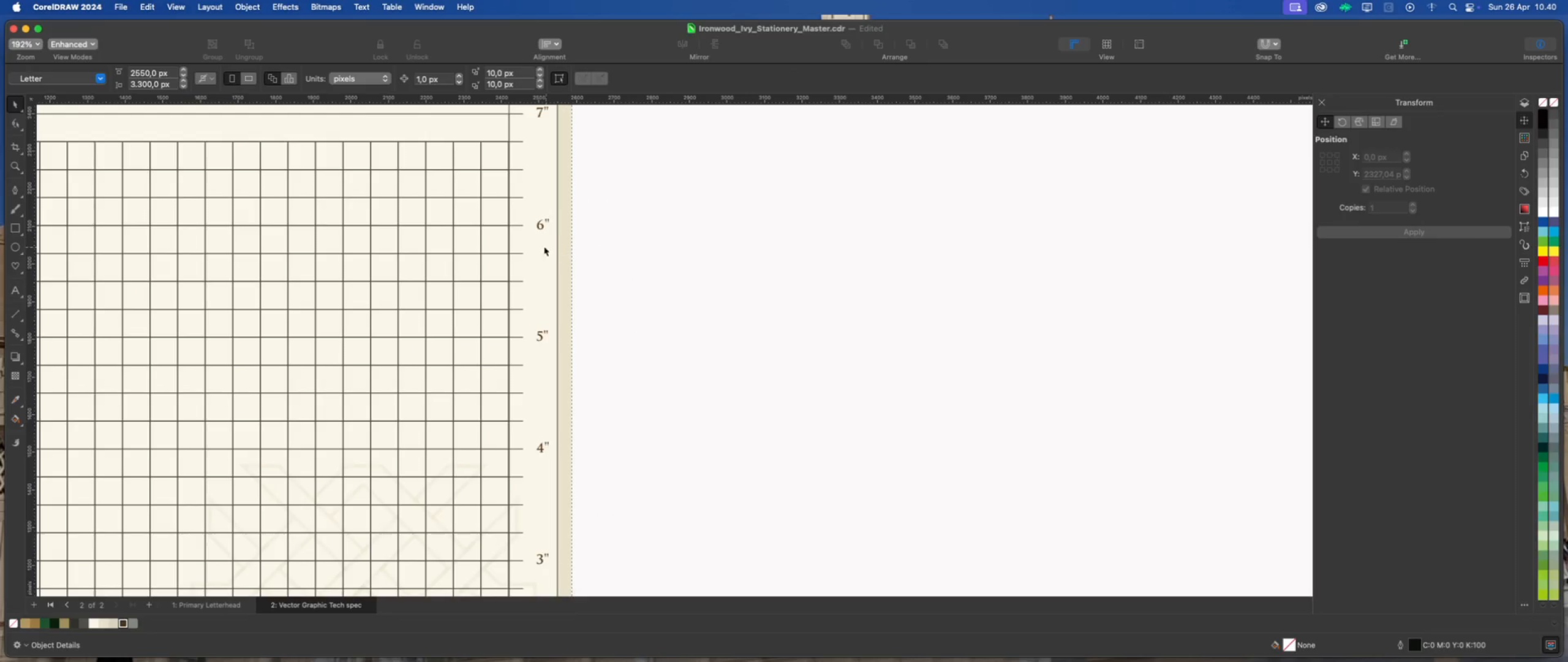 
scroll: coordinate [521, 229], scroll_direction: up, amount: 1.0
 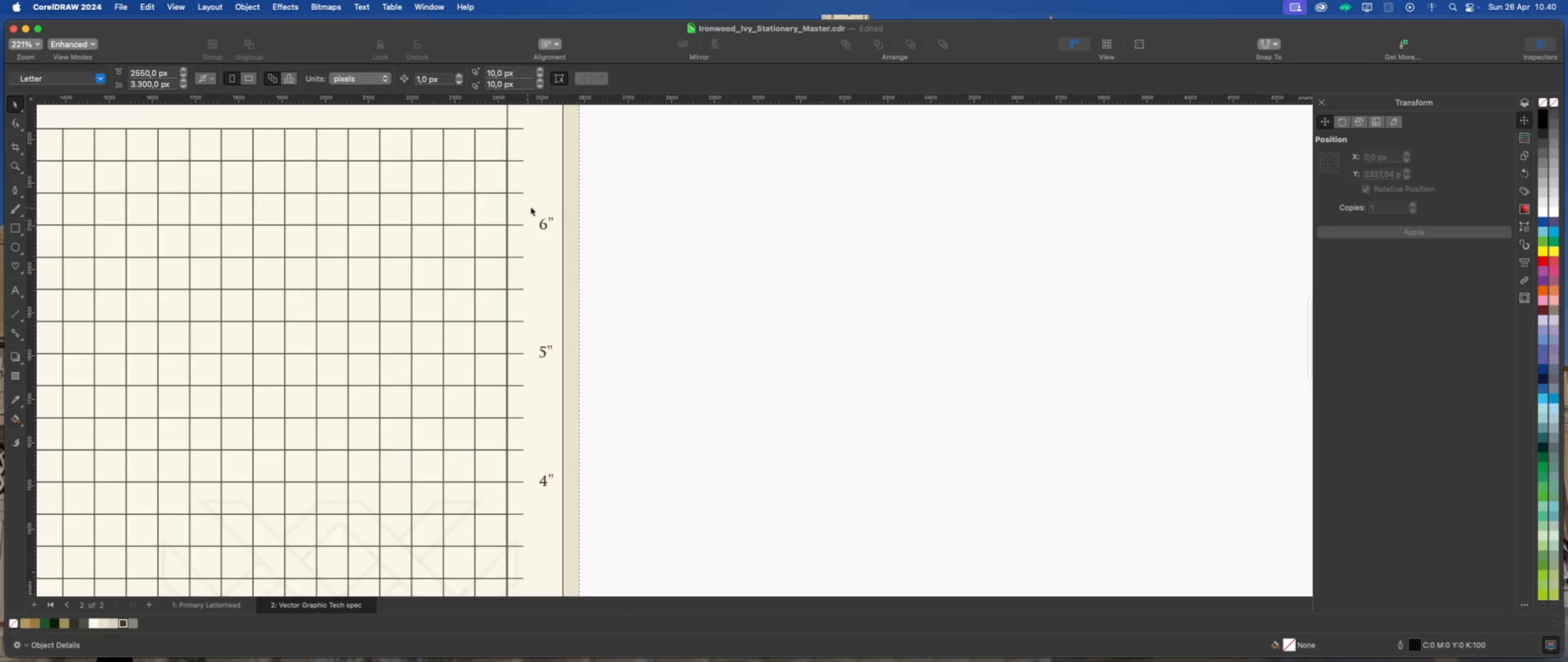 
scroll: coordinate [542, 352], scroll_direction: down, amount: 10.0
 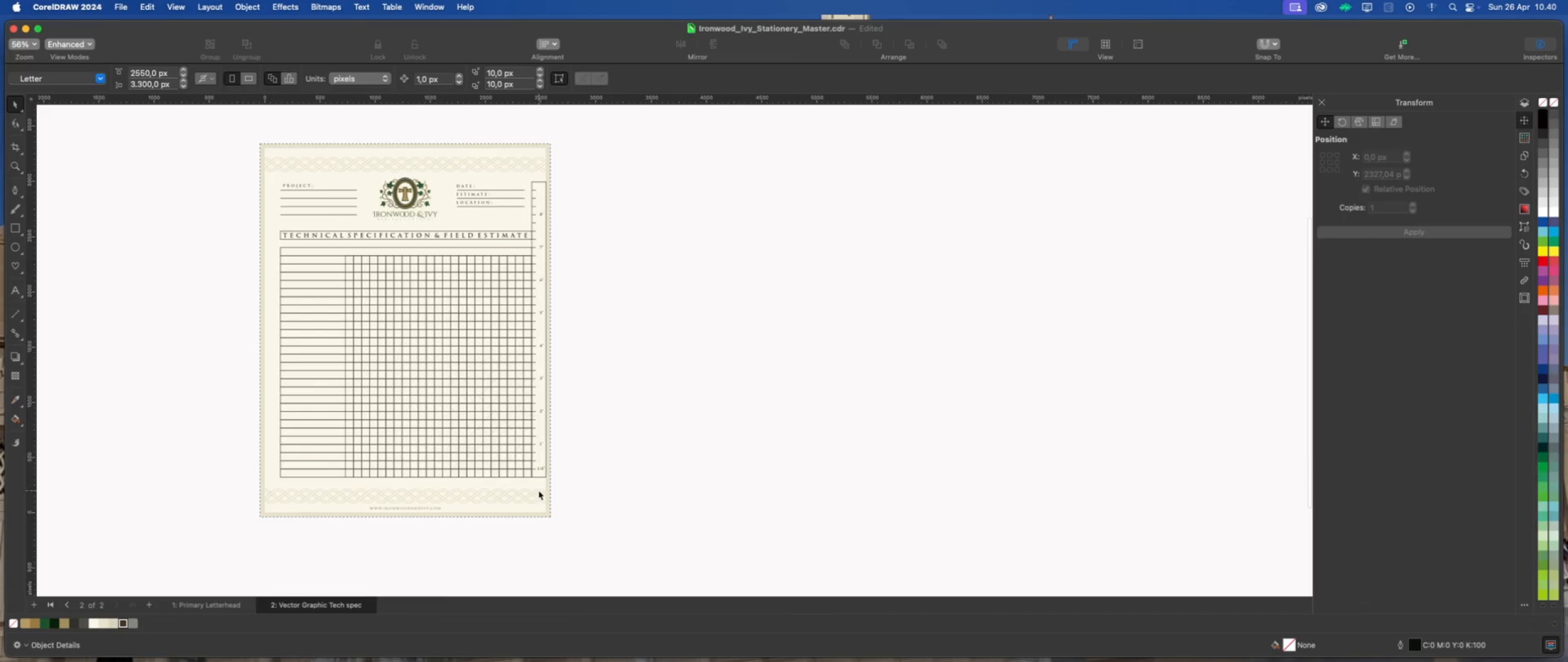 
scroll: coordinate [529, 463], scroll_direction: up, amount: 6.0
 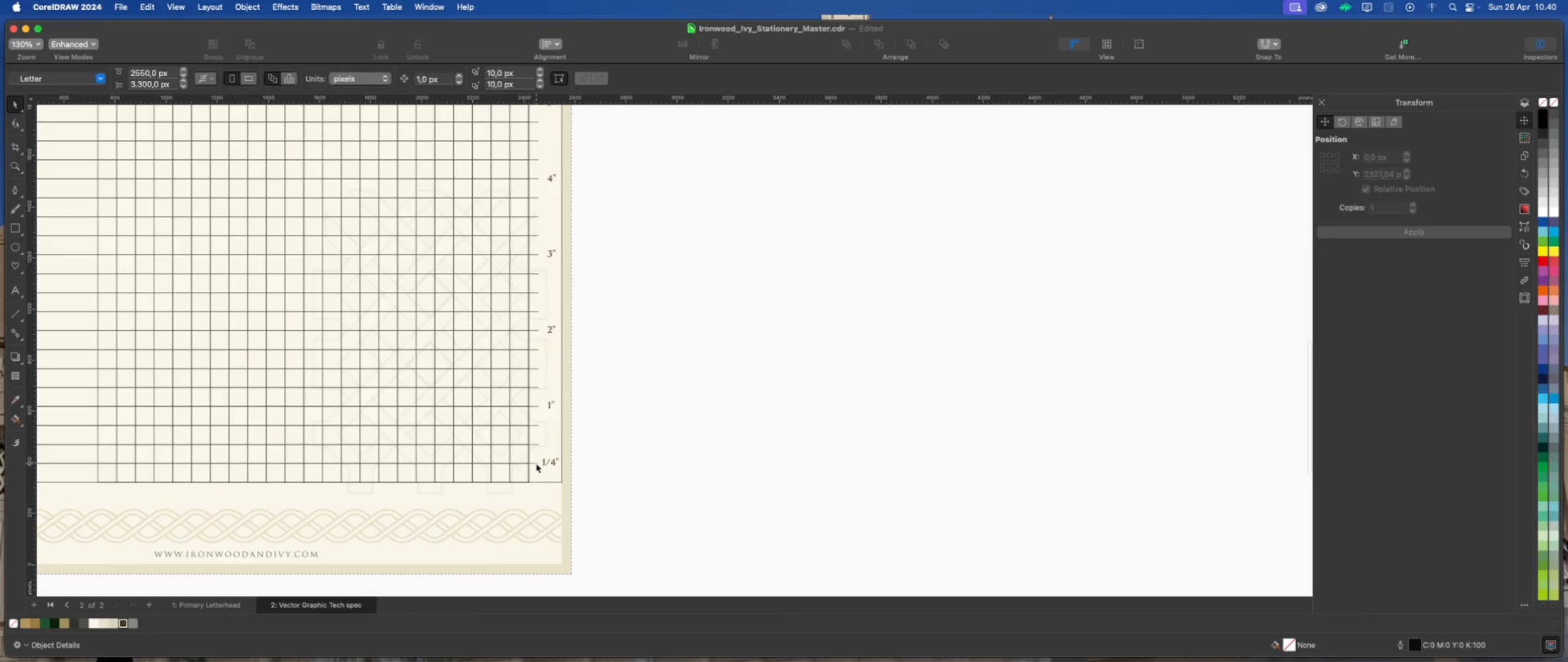 
left_click([536, 463])
 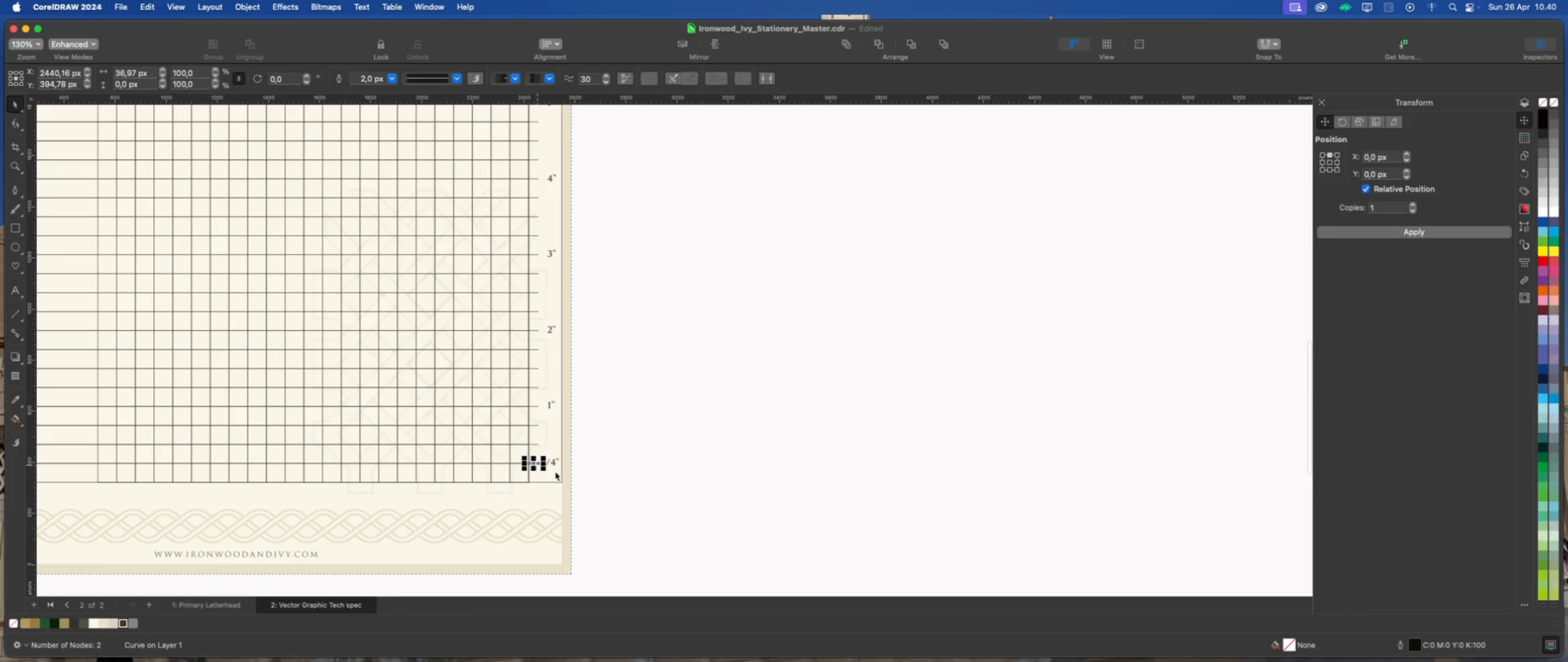 
scroll: coordinate [587, 475], scroll_direction: up, amount: 2.0
 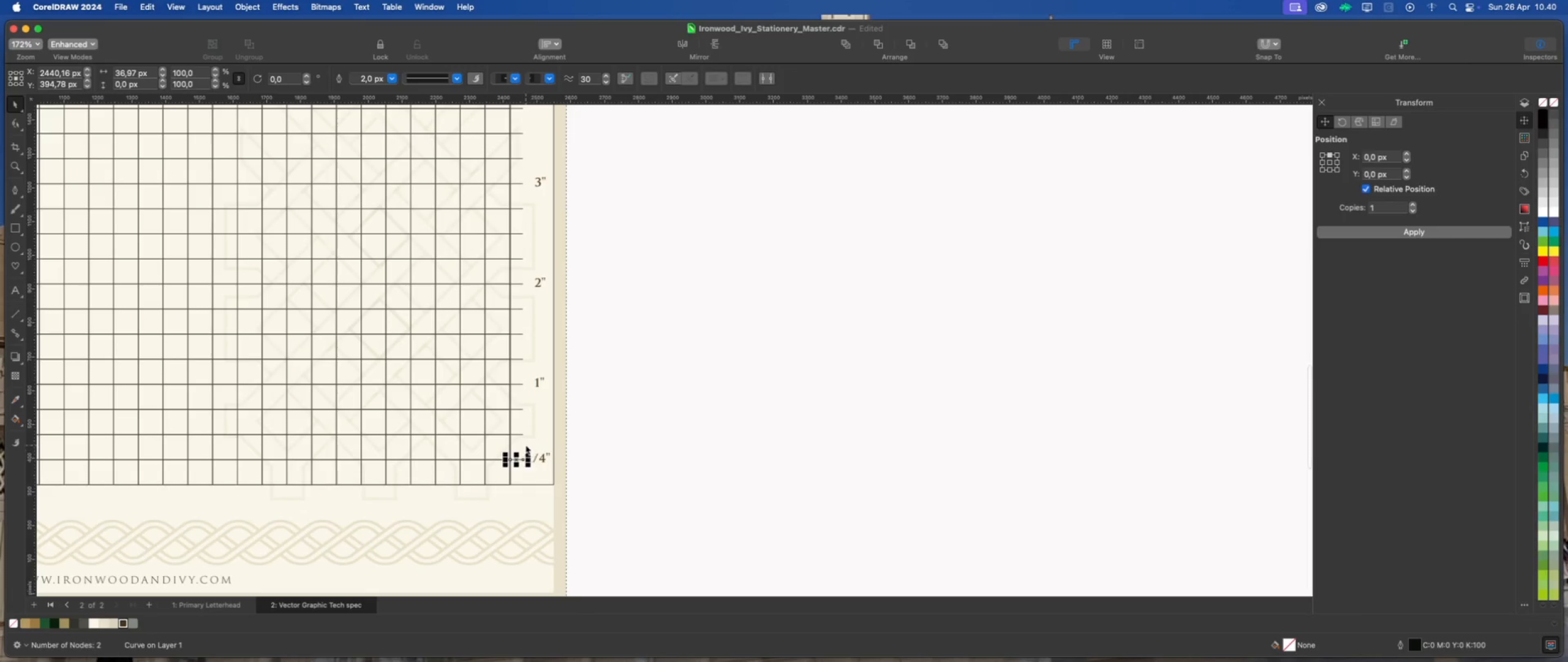 
hold_key(key=ShiftLeft, duration=1.22)
left_click([518, 383])
 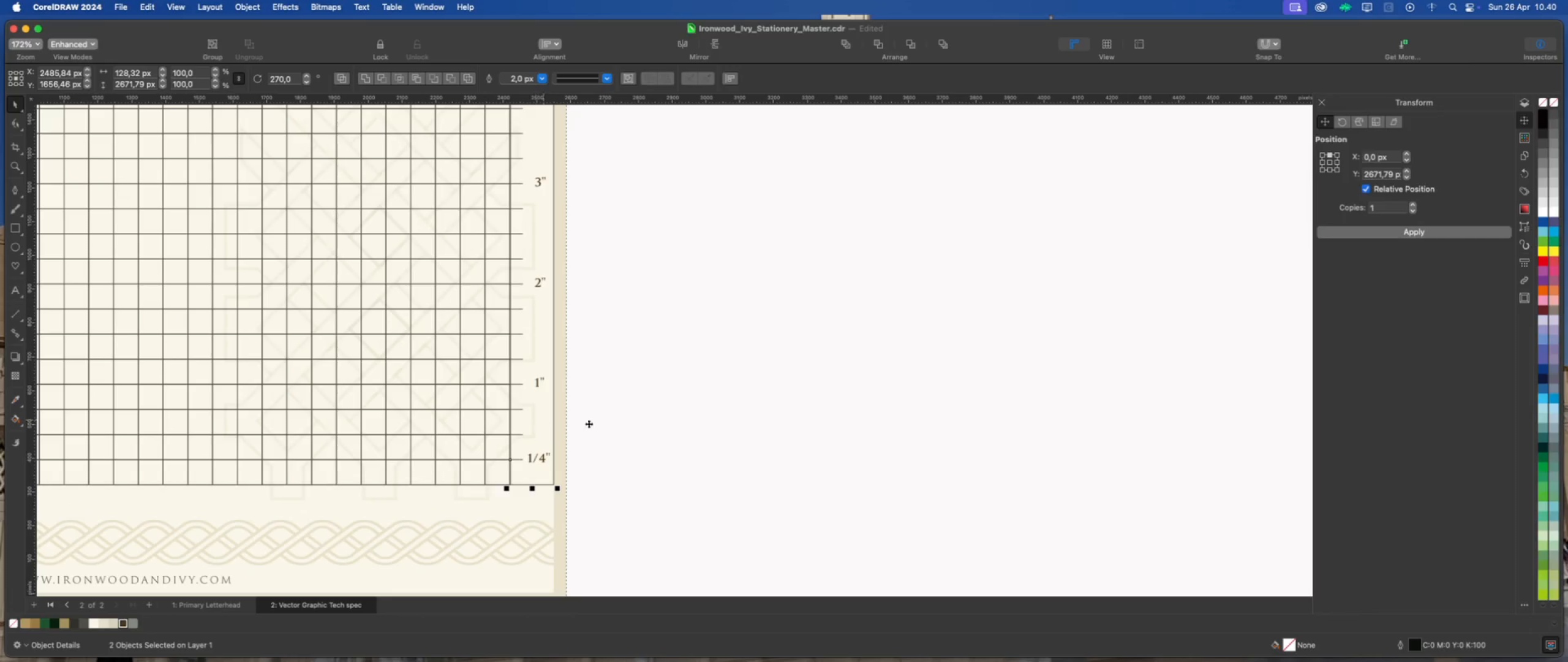 
left_click([637, 420])
 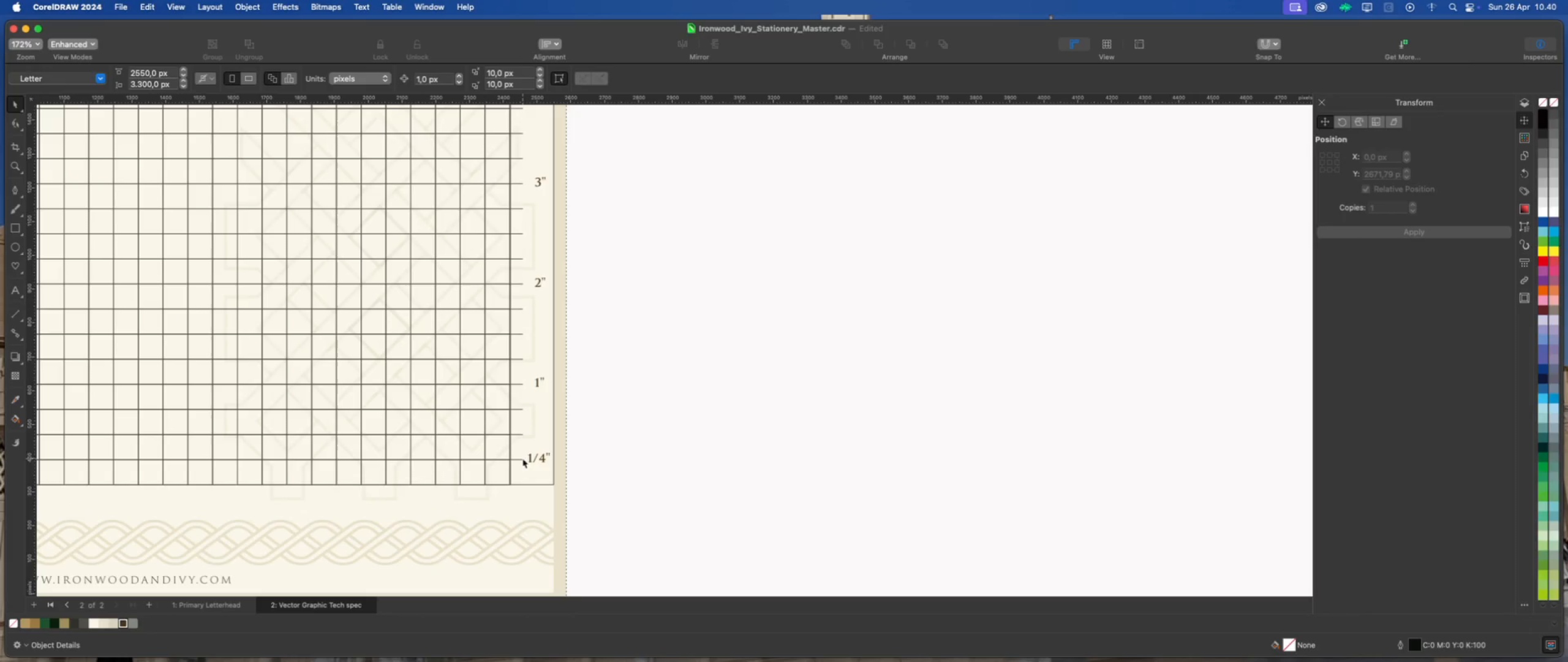 
left_click([521, 458])
 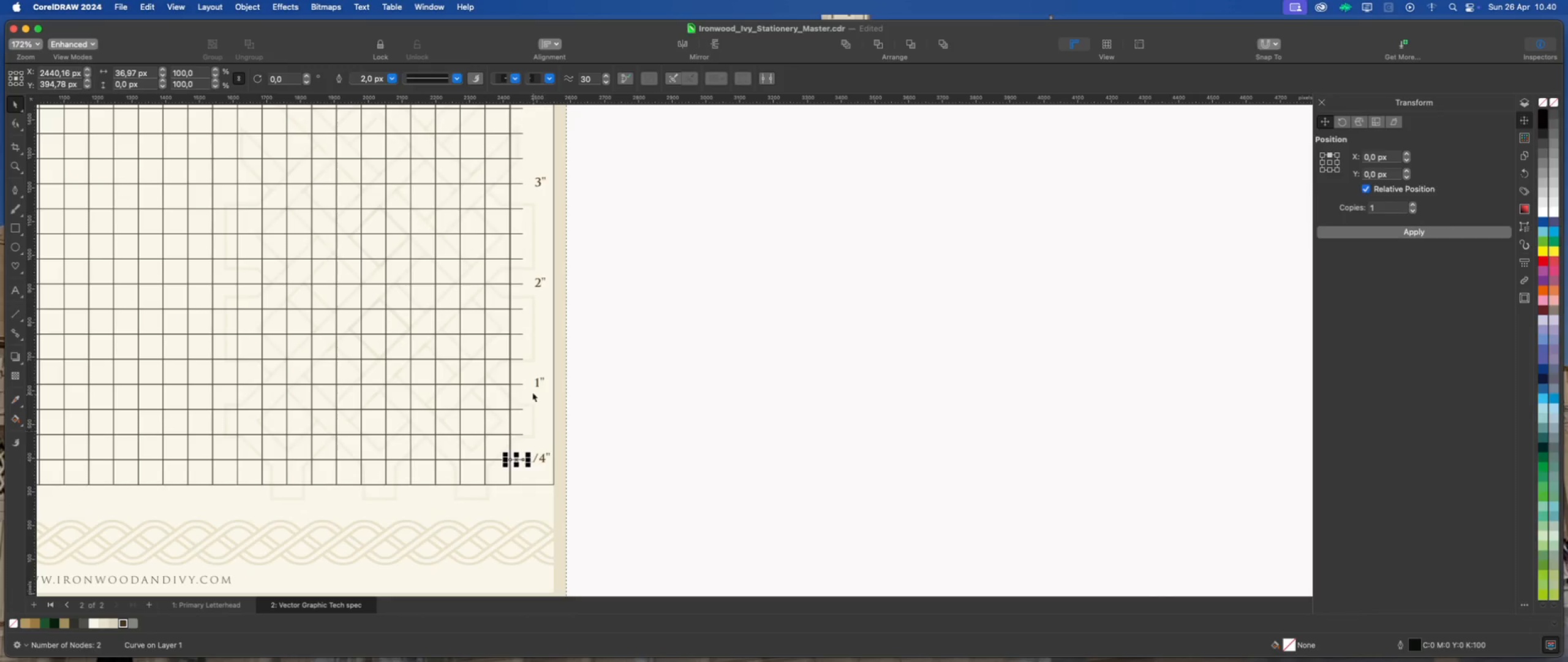 
hold_key(key=ShiftLeft, duration=1.99)
left_click([522, 383])
 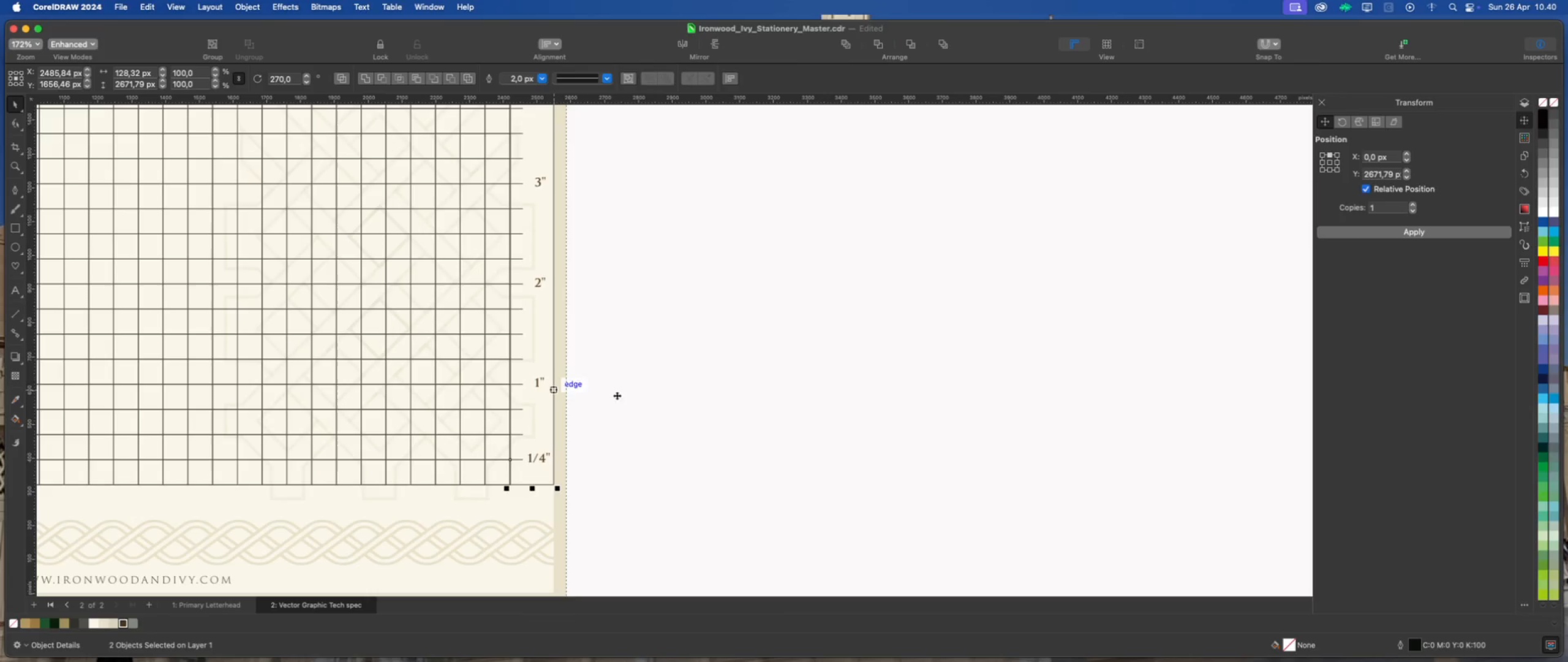 
left_click([623, 395])
 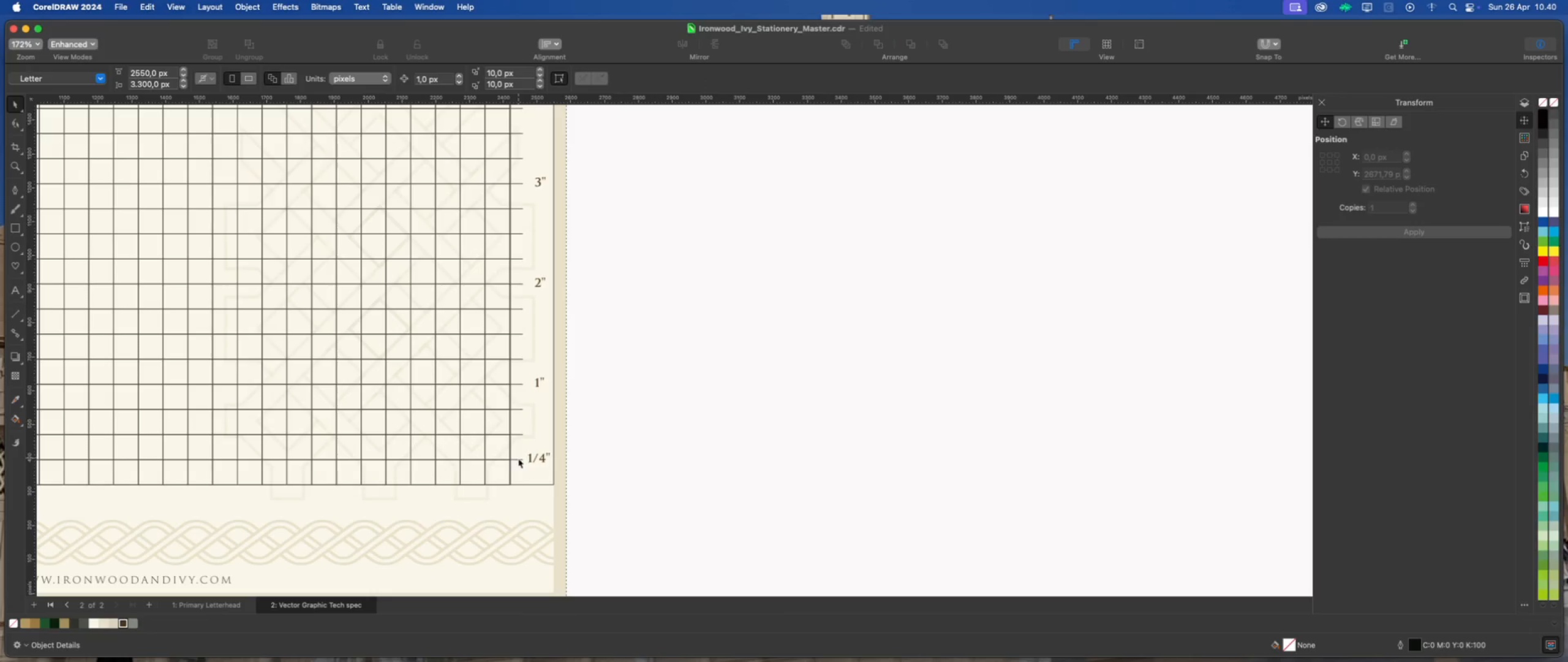 
left_click([518, 458])
 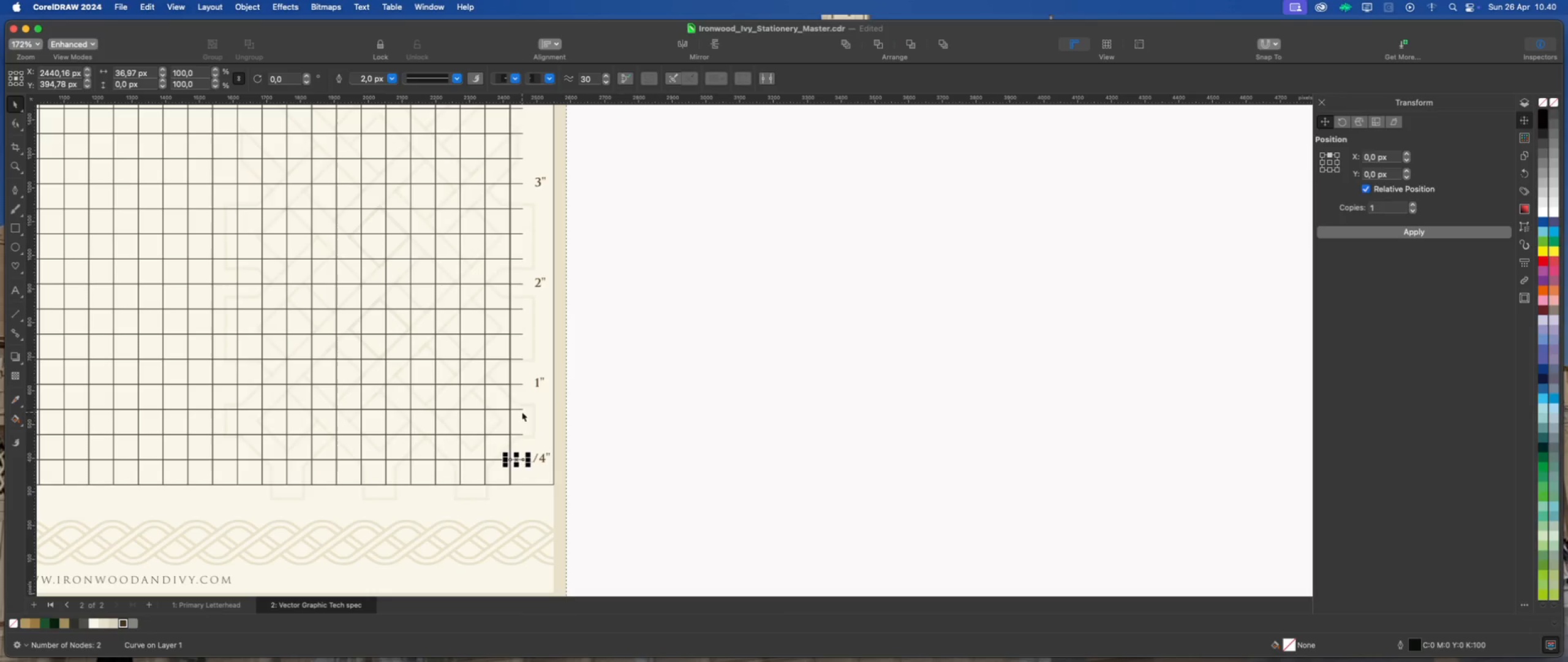 
hold_key(key=ShiftLeft, duration=1.29)
left_click([517, 383])
 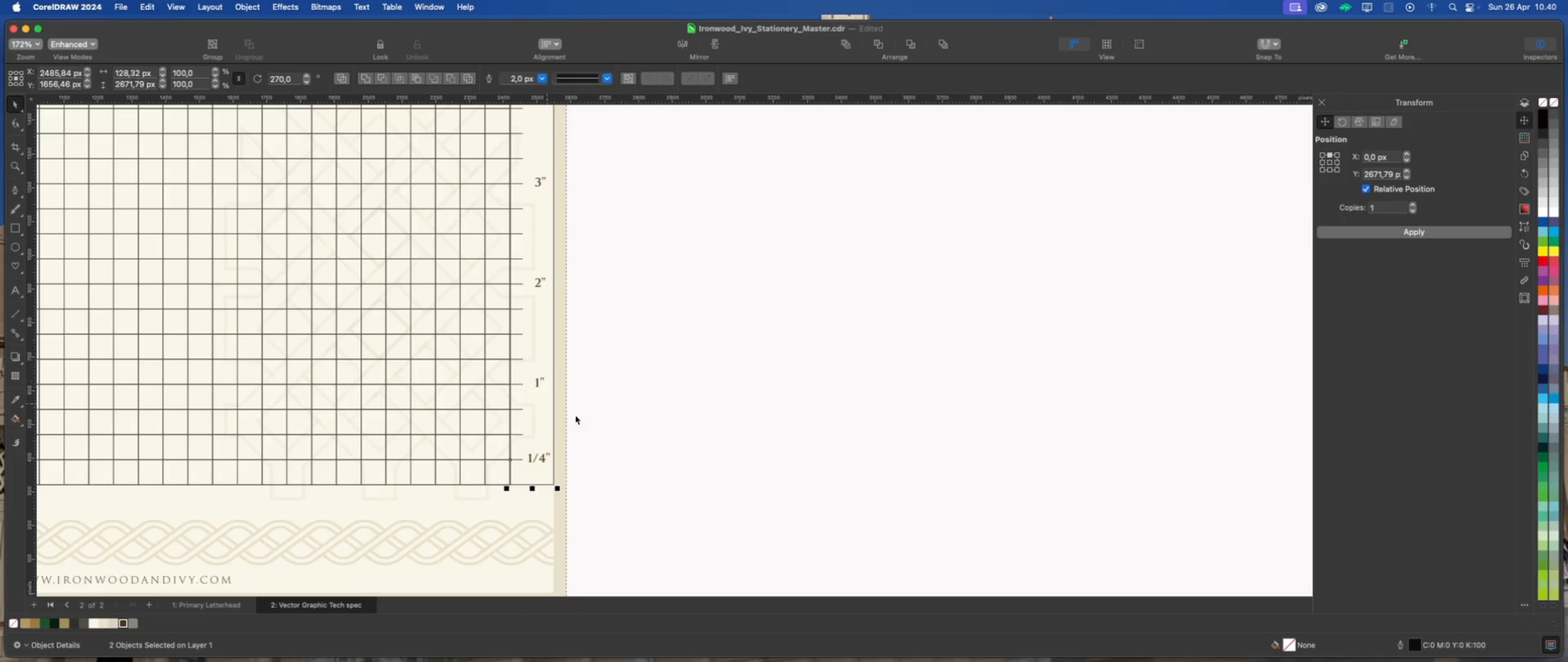 
left_click([633, 420])
 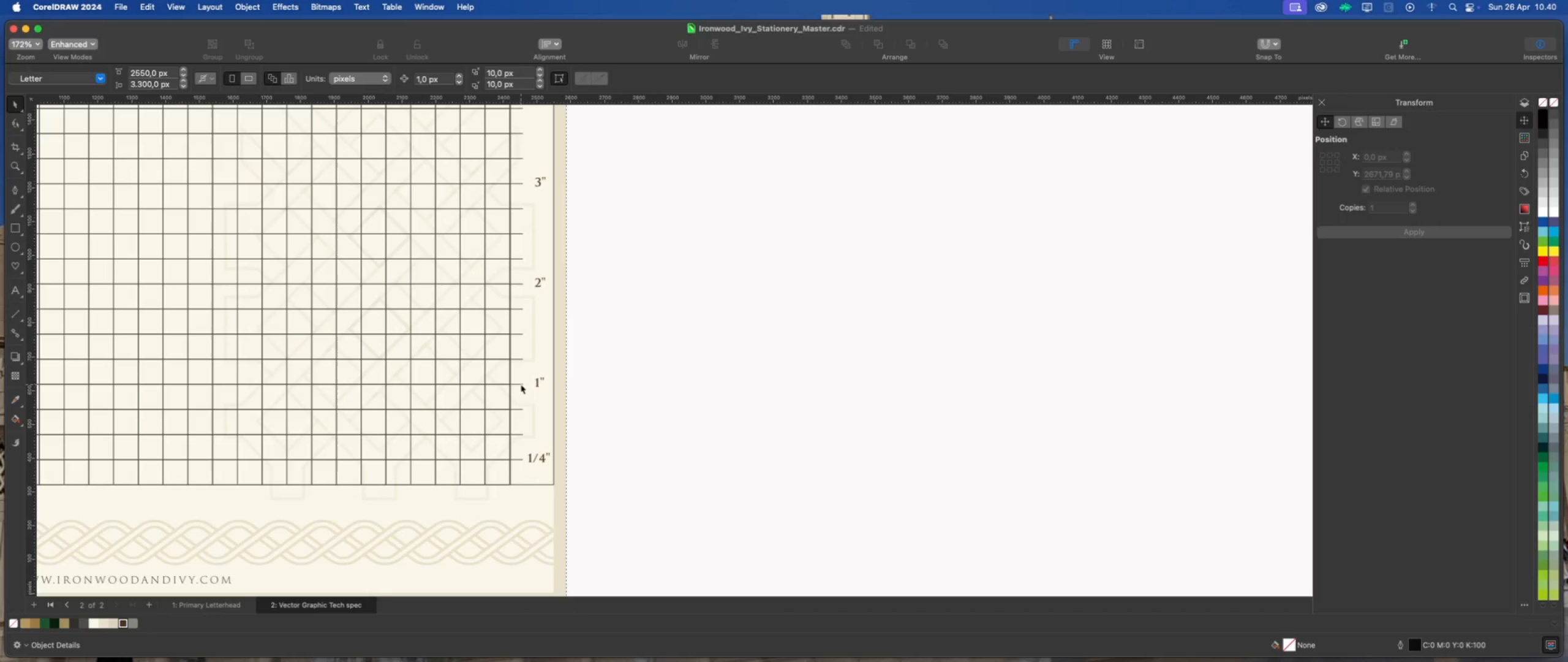 
left_click([519, 384])
 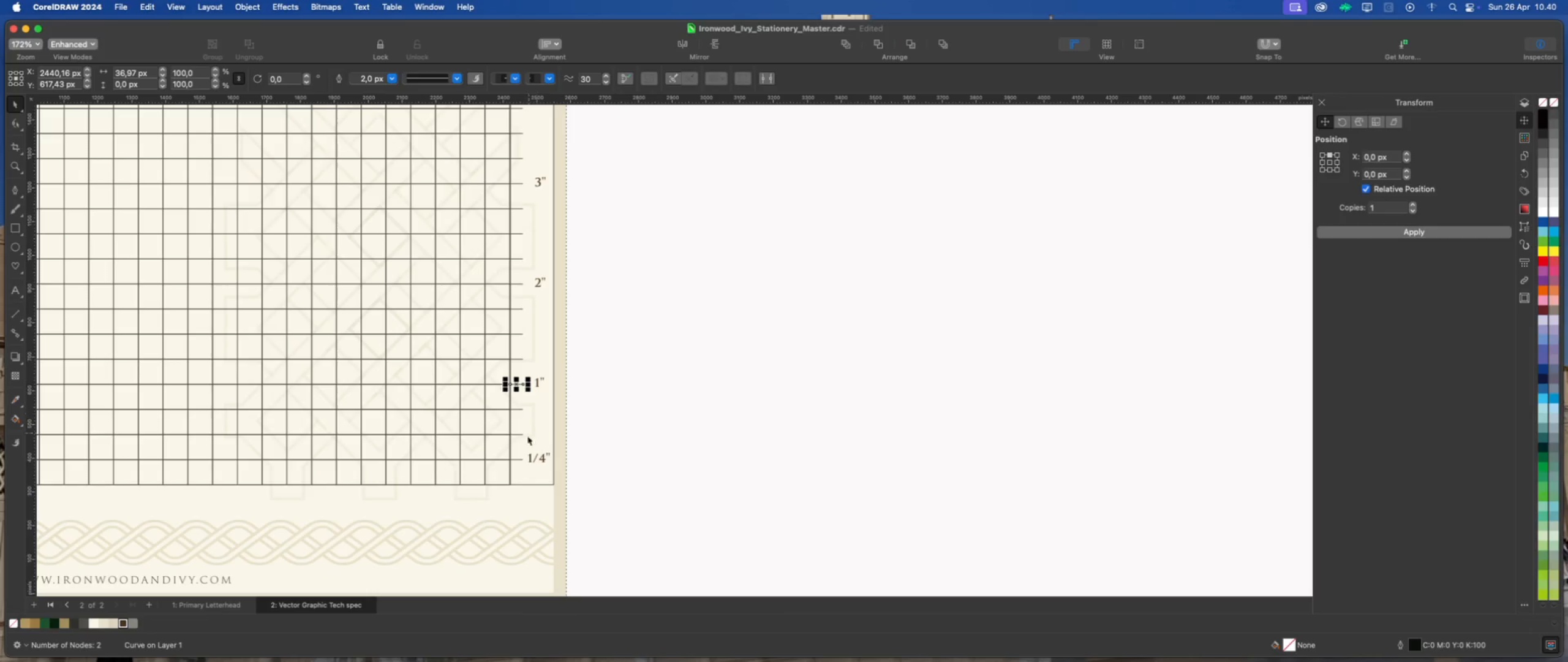 
hold_key(key=ShiftLeft, duration=1.02)
left_click([519, 458])
 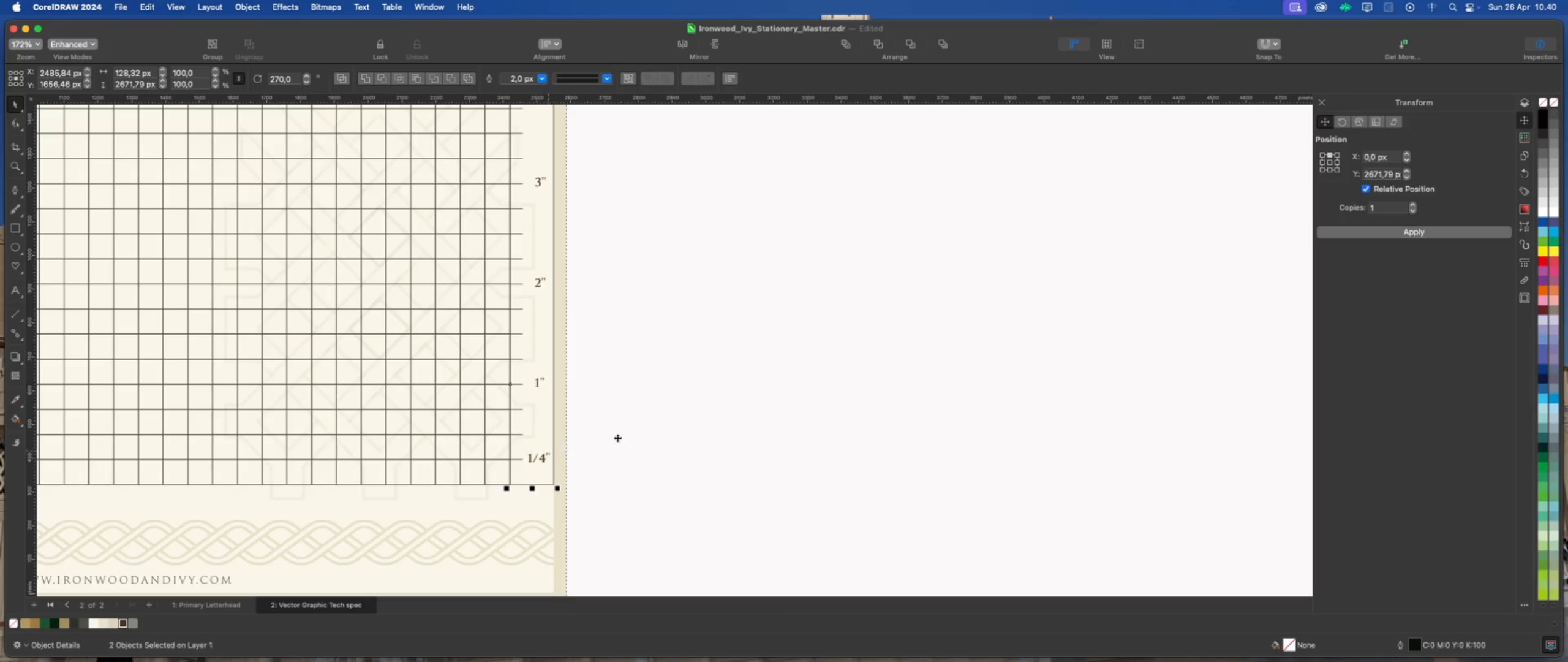 
left_click([639, 433])
 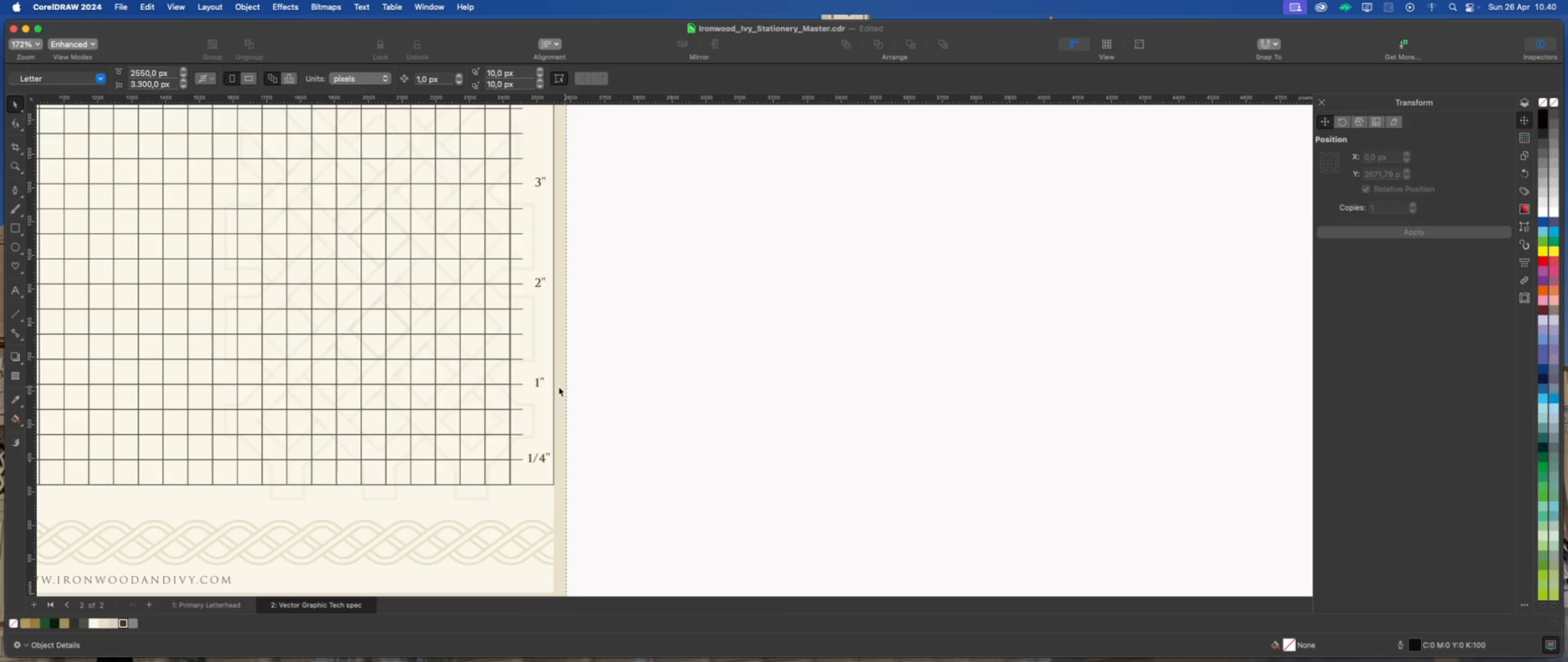 
left_click([518, 384])
 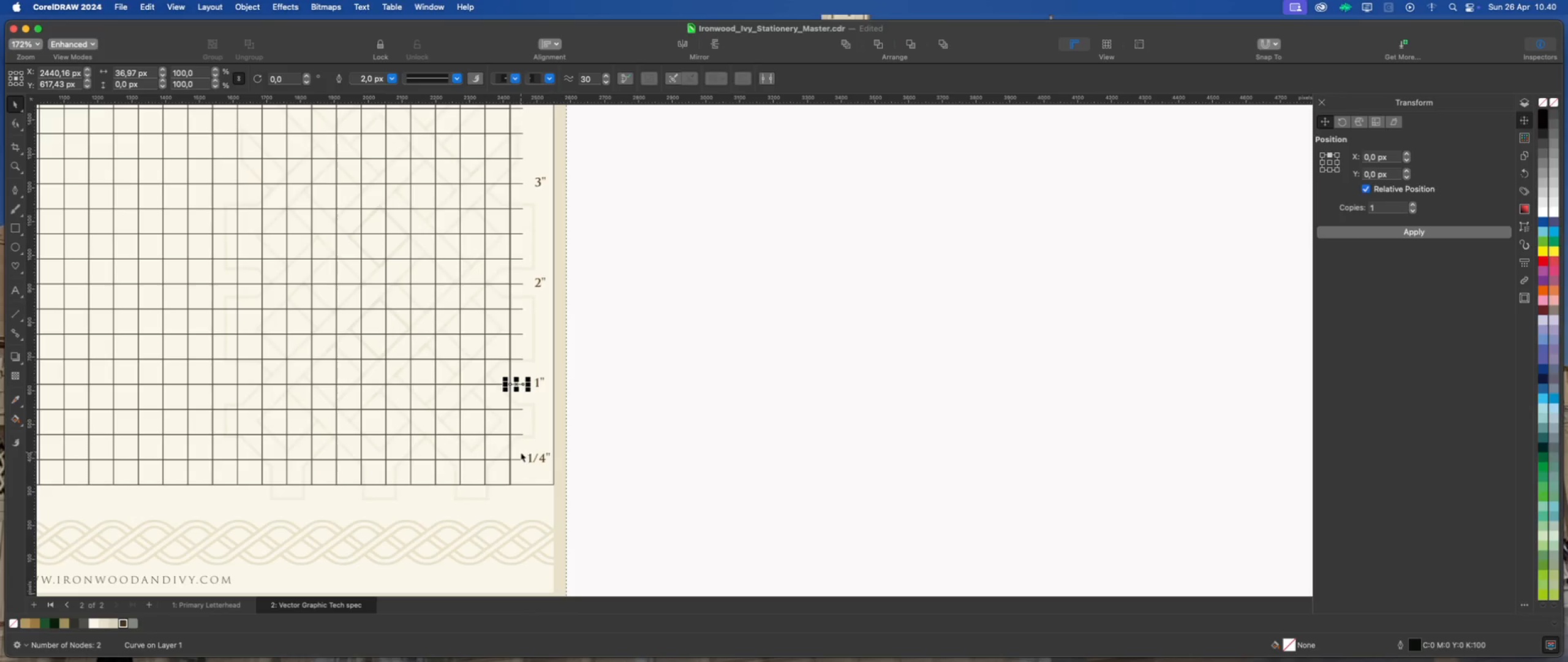 
hold_key(key=ShiftLeft, duration=3.08)
left_click([519, 283])
 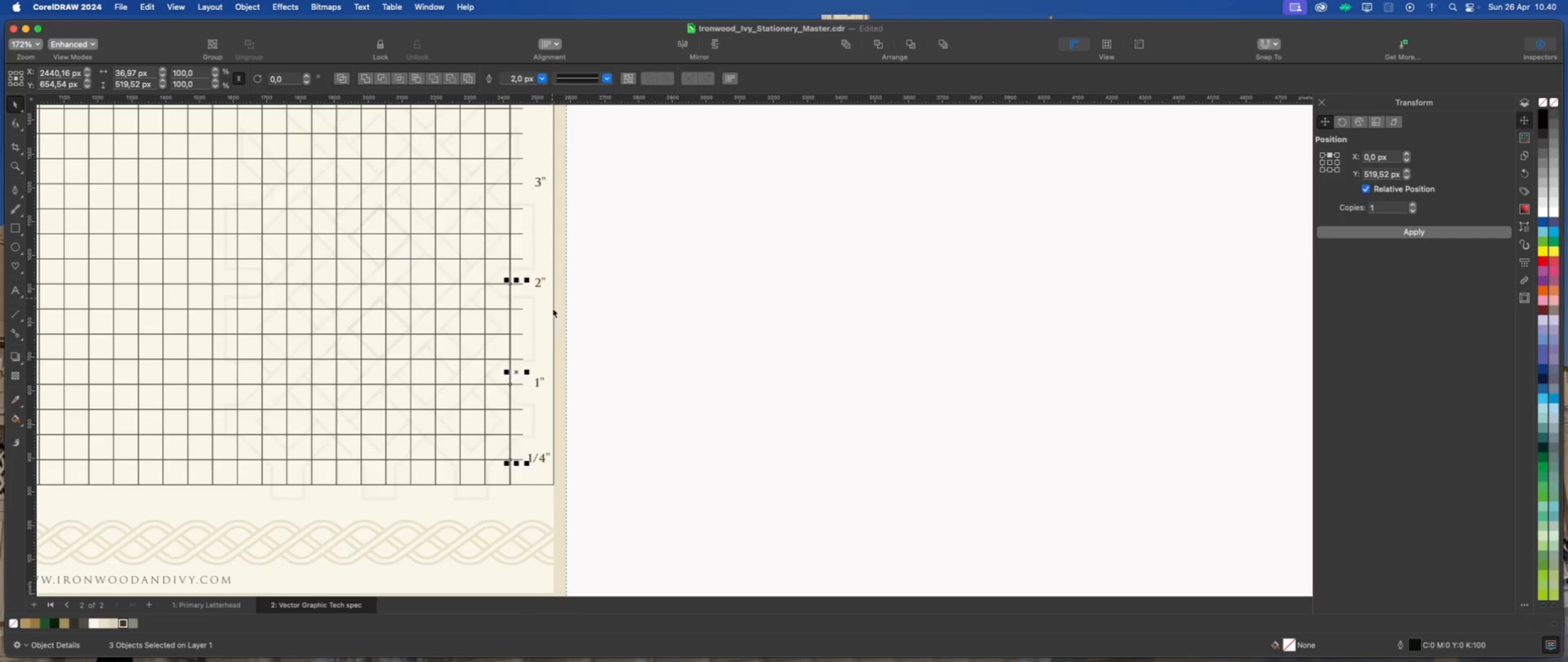 
scroll: coordinate [545, 414], scroll_direction: down, amount: 4.0
 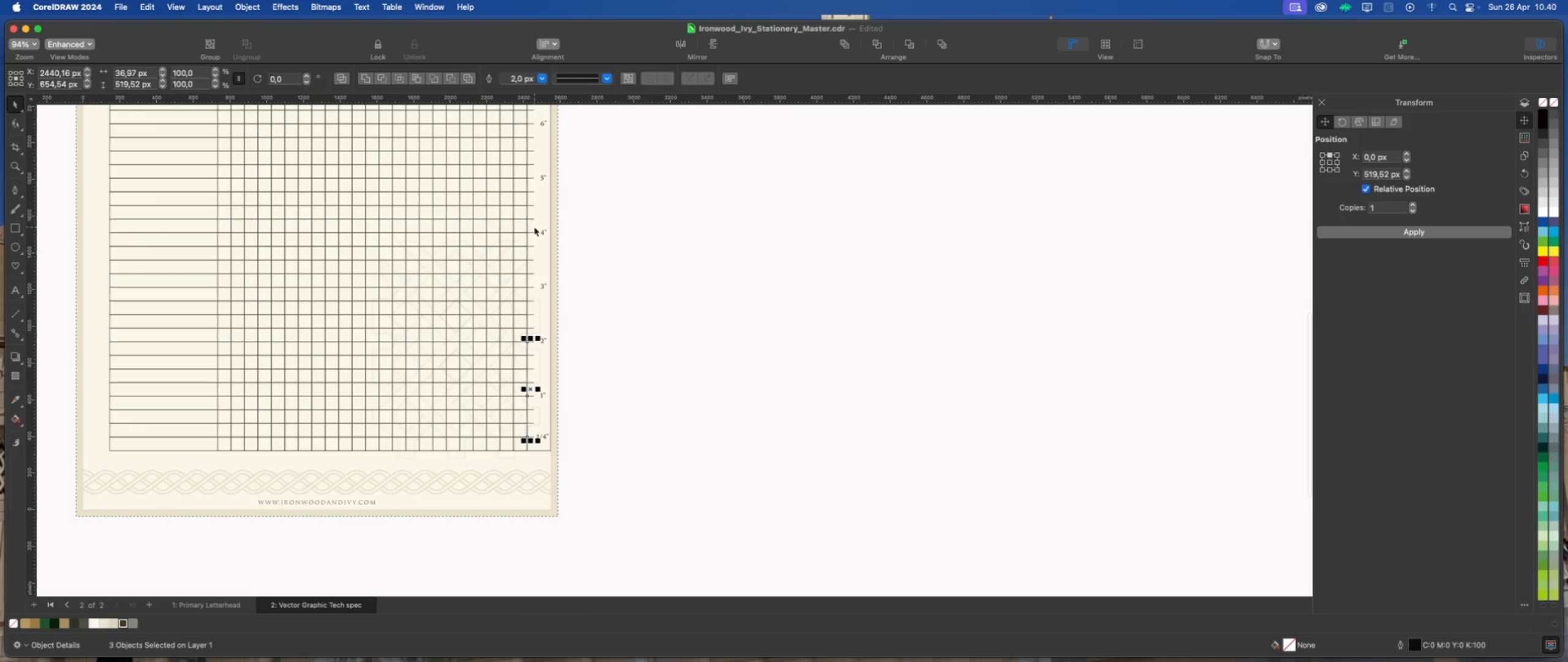 
scroll: coordinate [534, 281], scroll_direction: up, amount: 5.0
 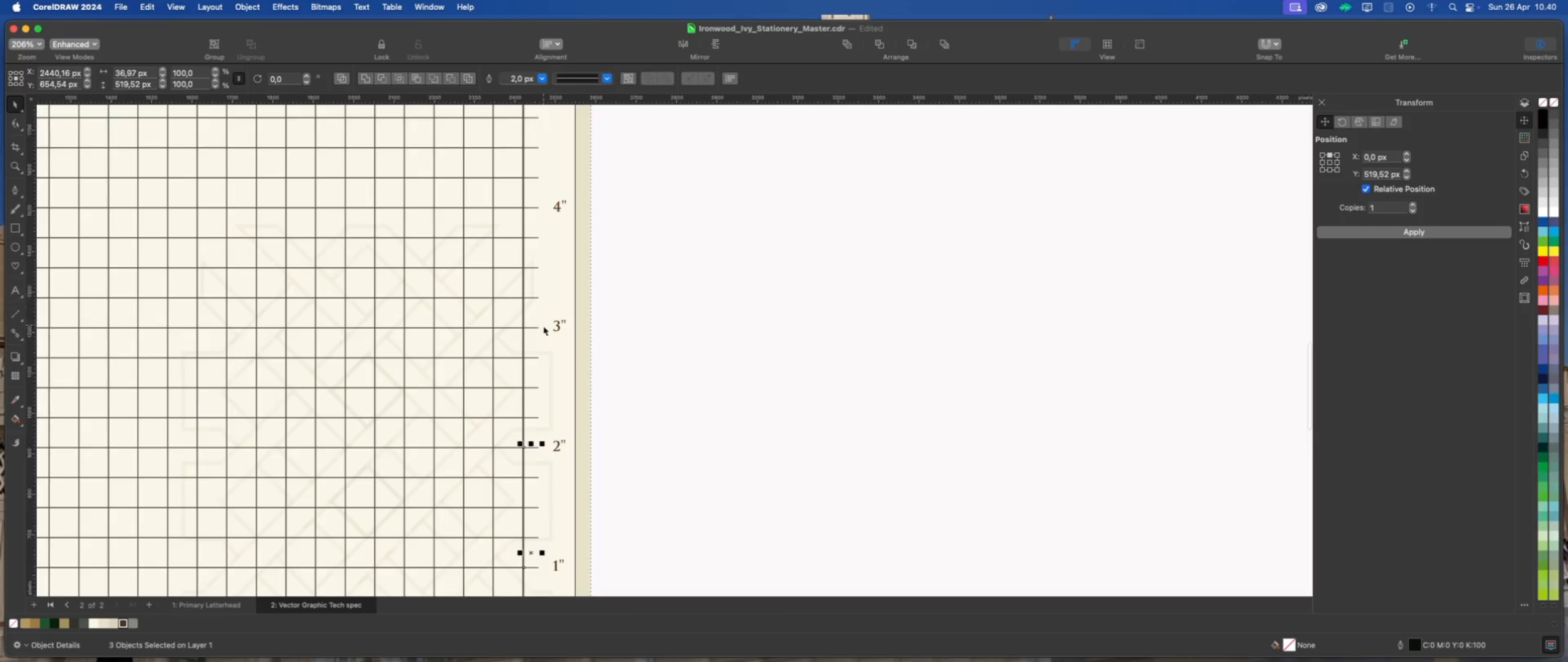 
hold_key(key=ShiftLeft, duration=1.29)
left_click([535, 327])
 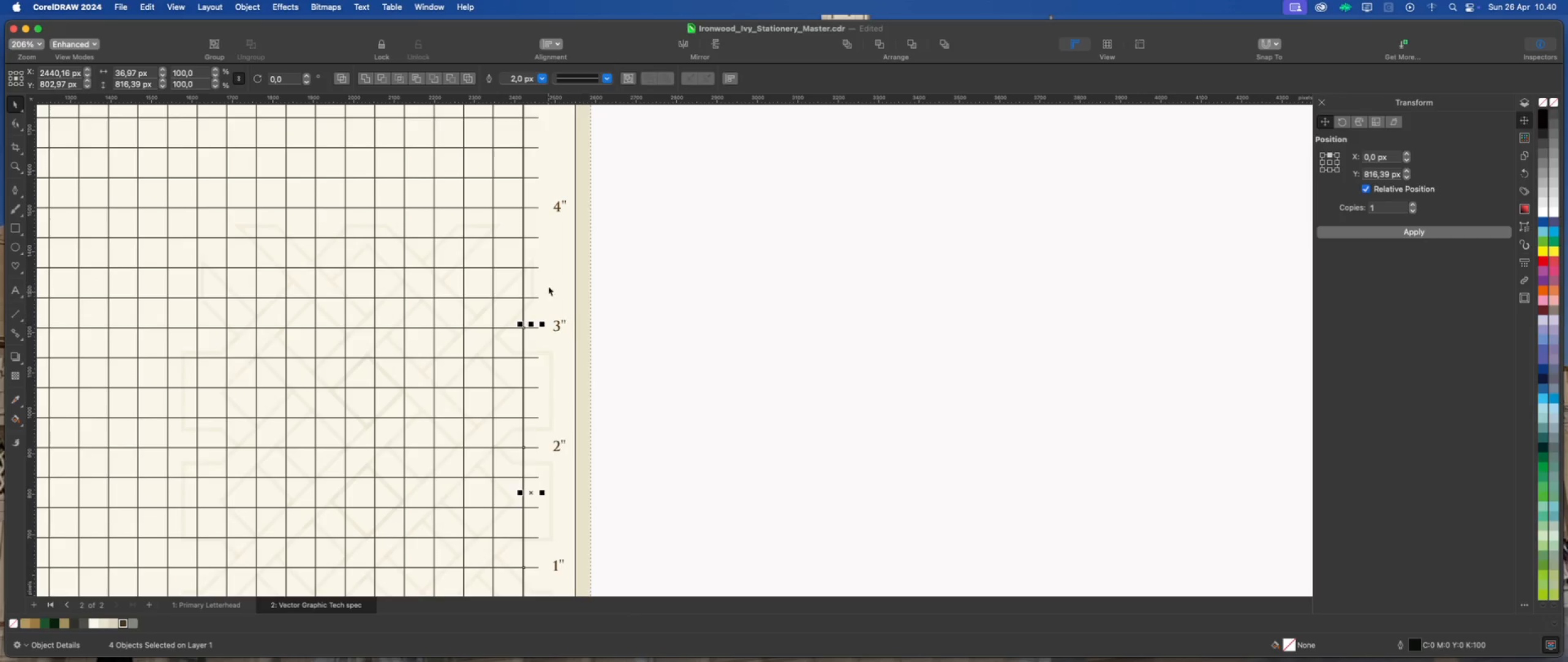 
hold_key(key=ShiftLeft, duration=1.13)
left_click([535, 207])
 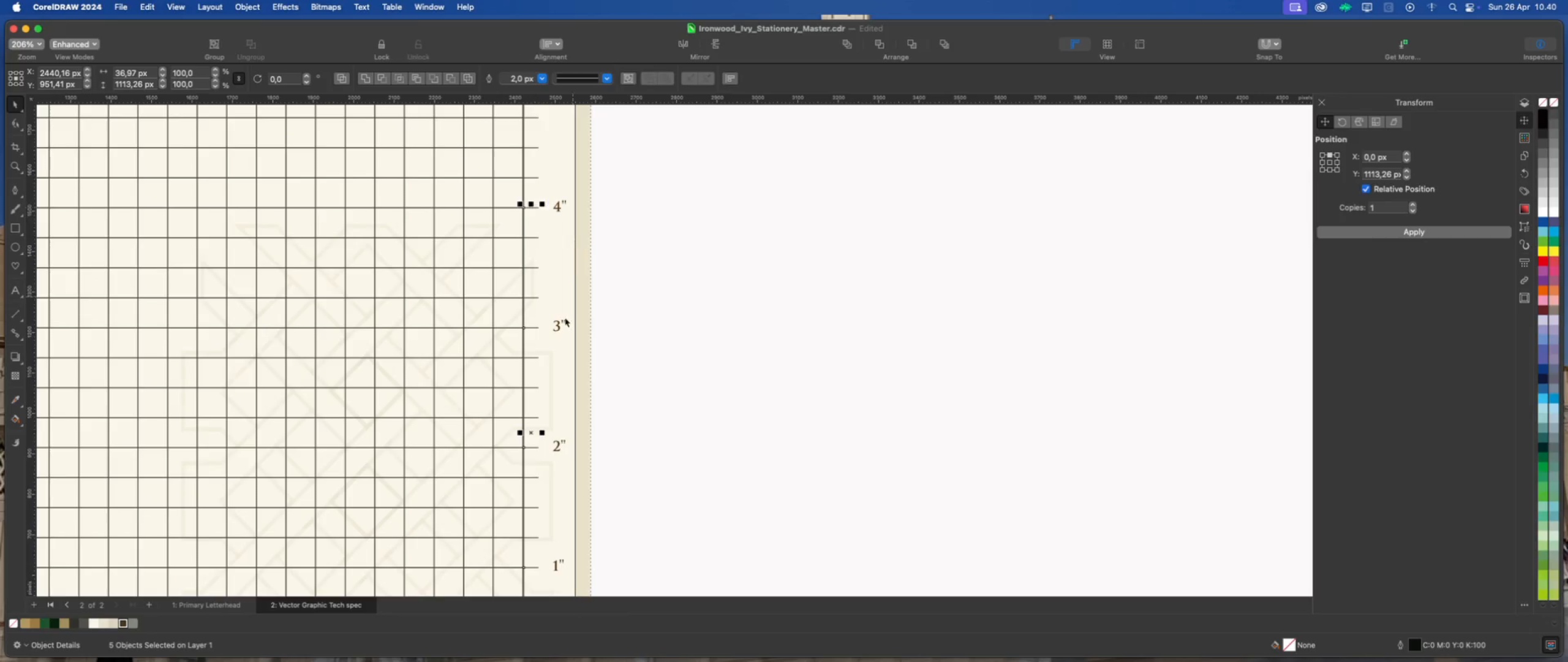 
scroll: coordinate [535, 430], scroll_direction: down, amount: 9.0
 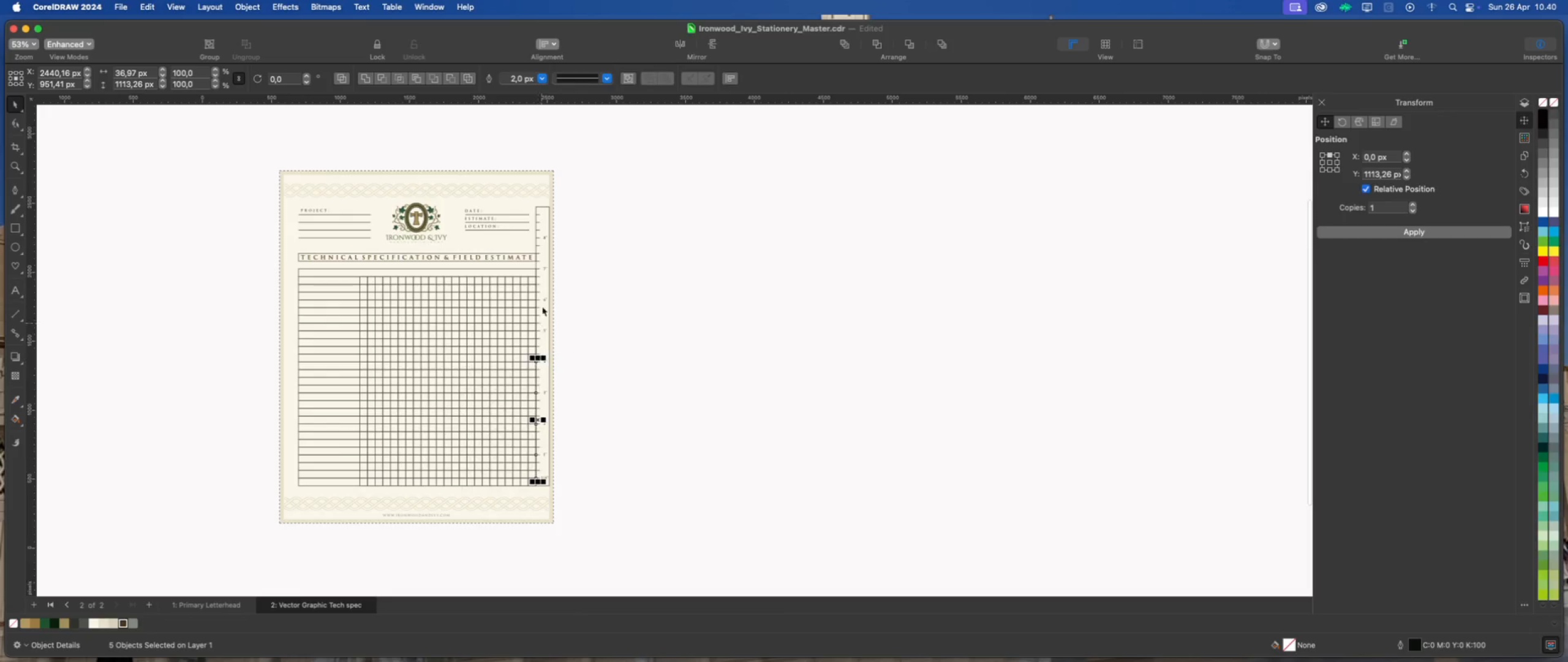 
scroll: coordinate [535, 321], scroll_direction: up, amount: 8.0
 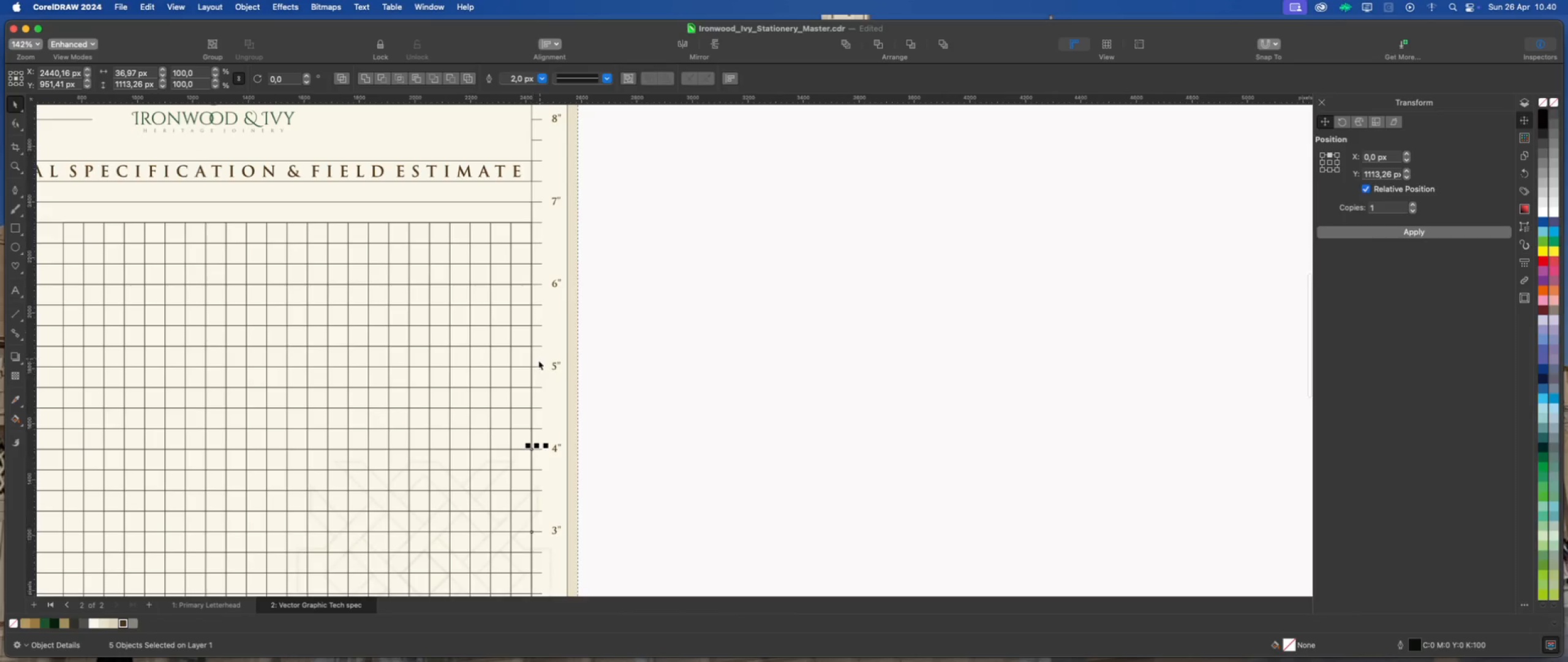 
hold_key(key=ShiftLeft, duration=10.58)
left_click([538, 366])
 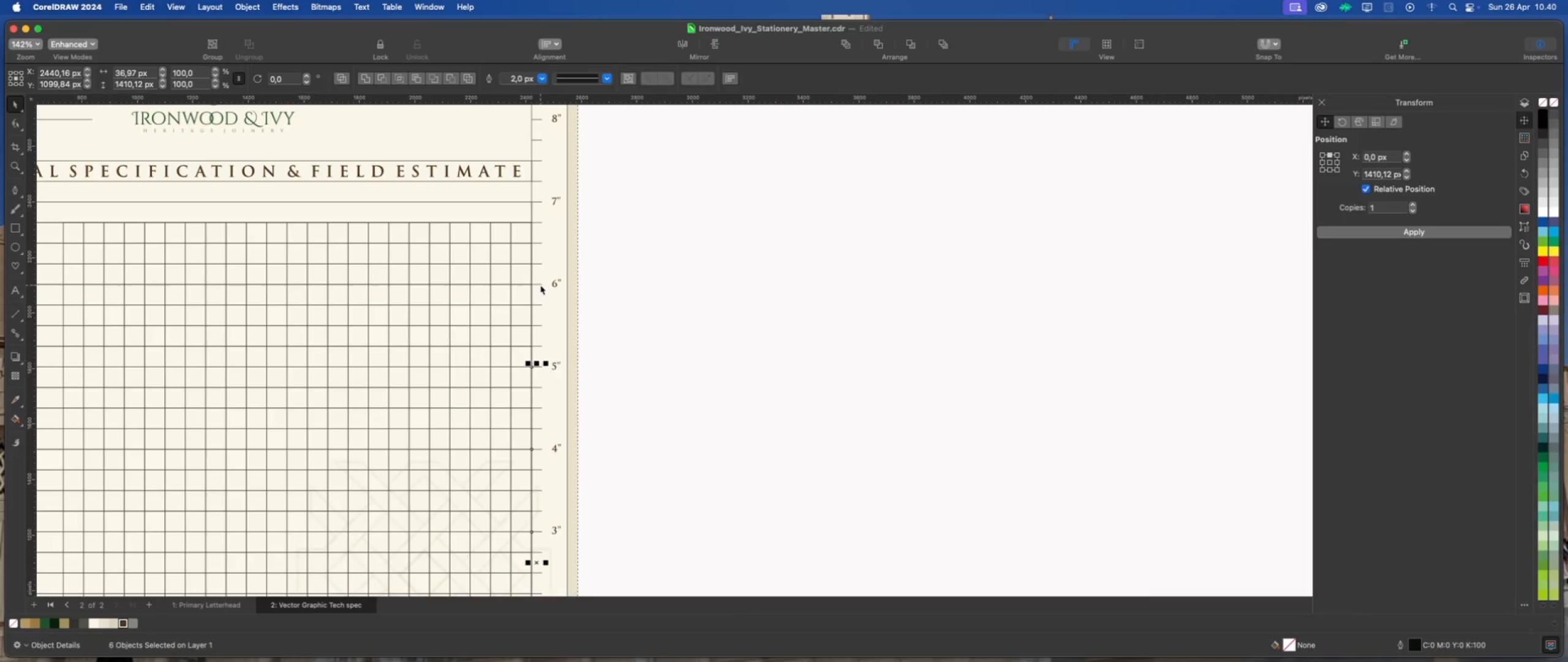 
left_click([539, 284])
 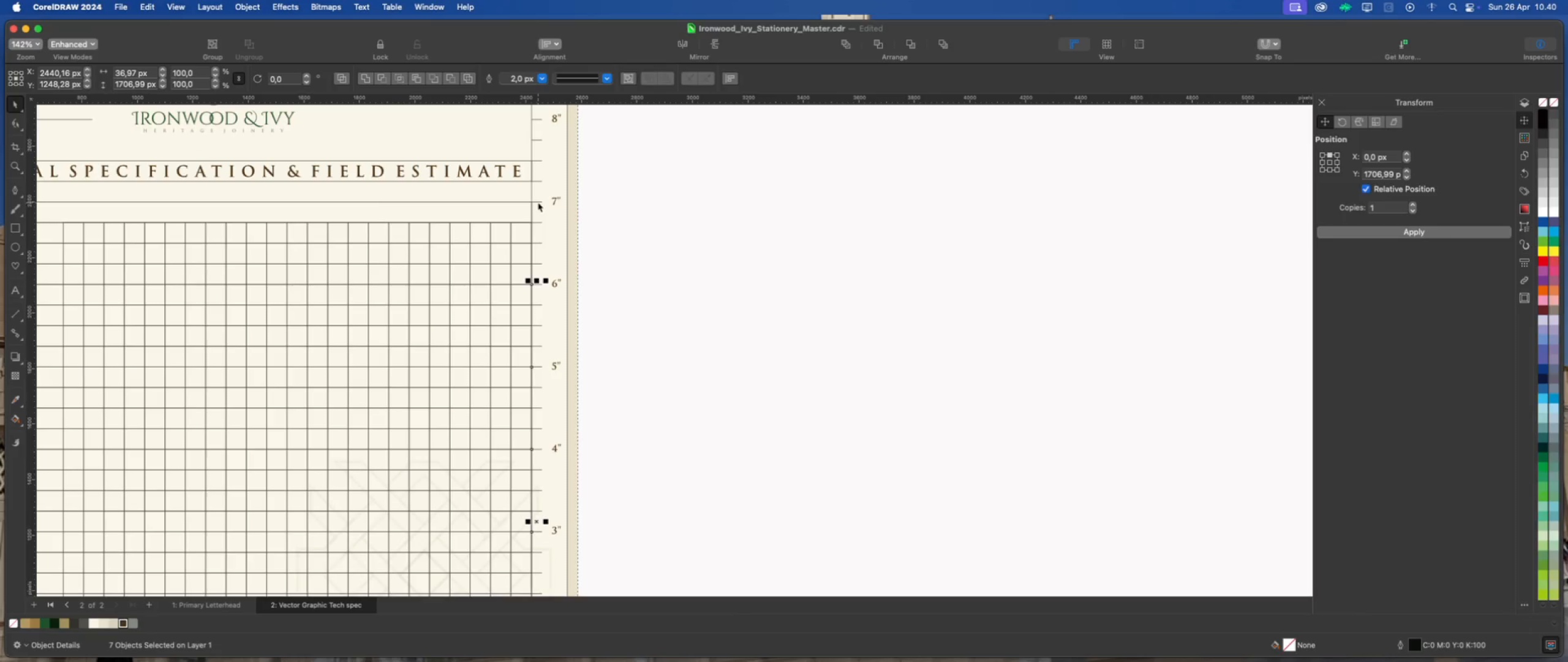 
left_click([538, 201])
 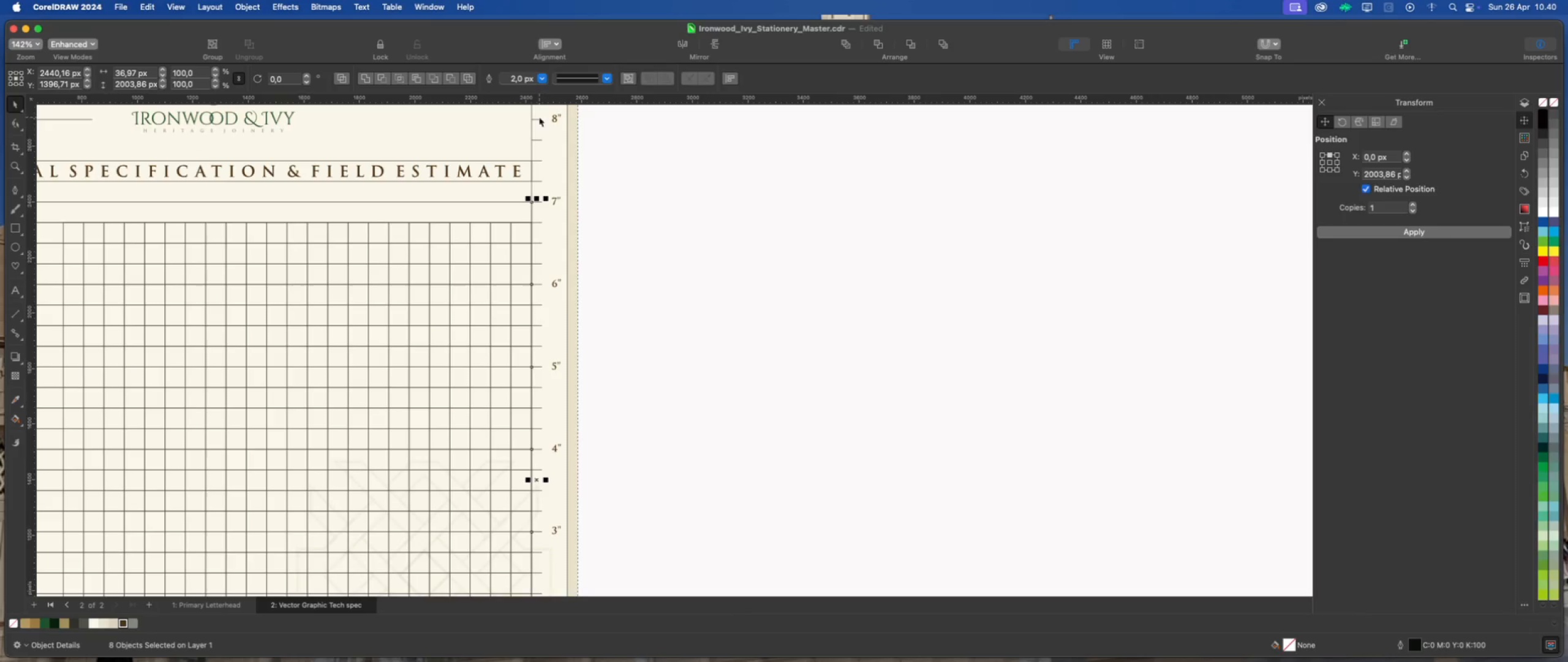 
left_click([538, 118])
 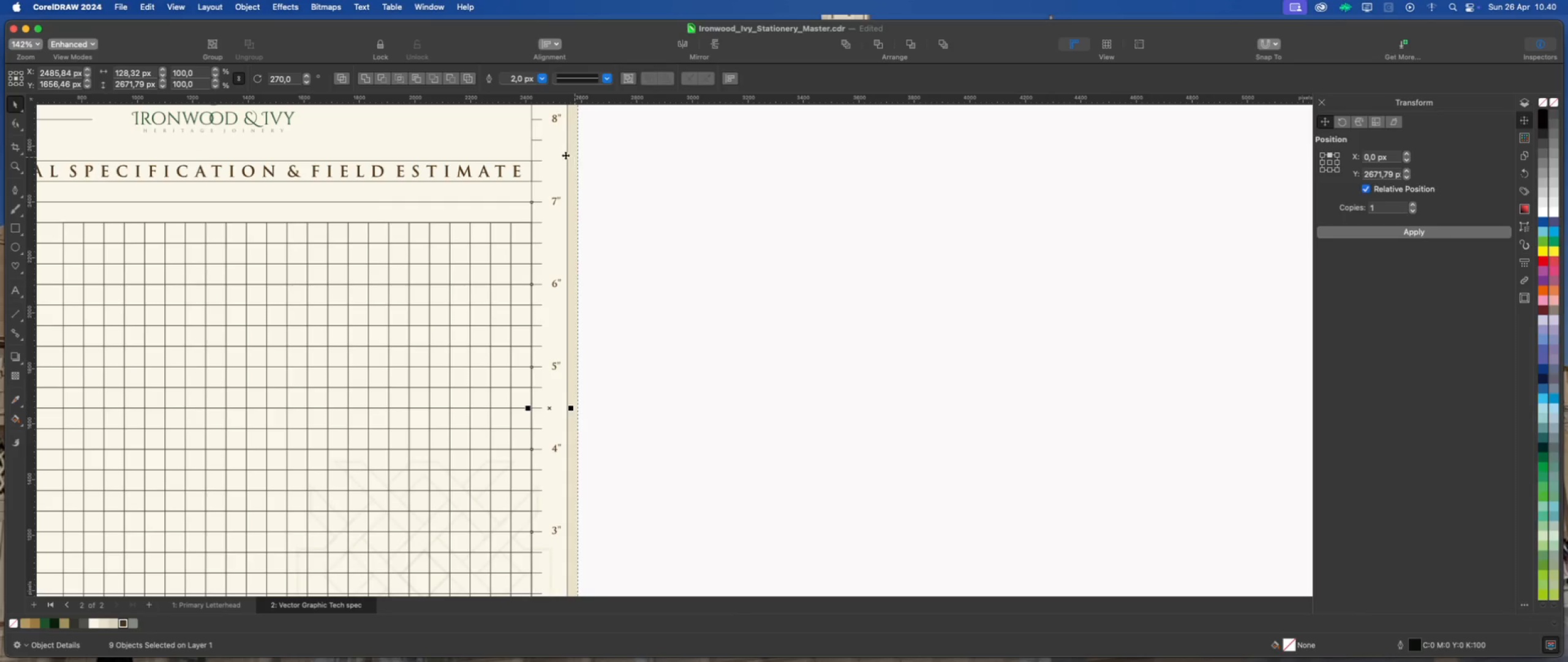 
left_click([553, 139])
 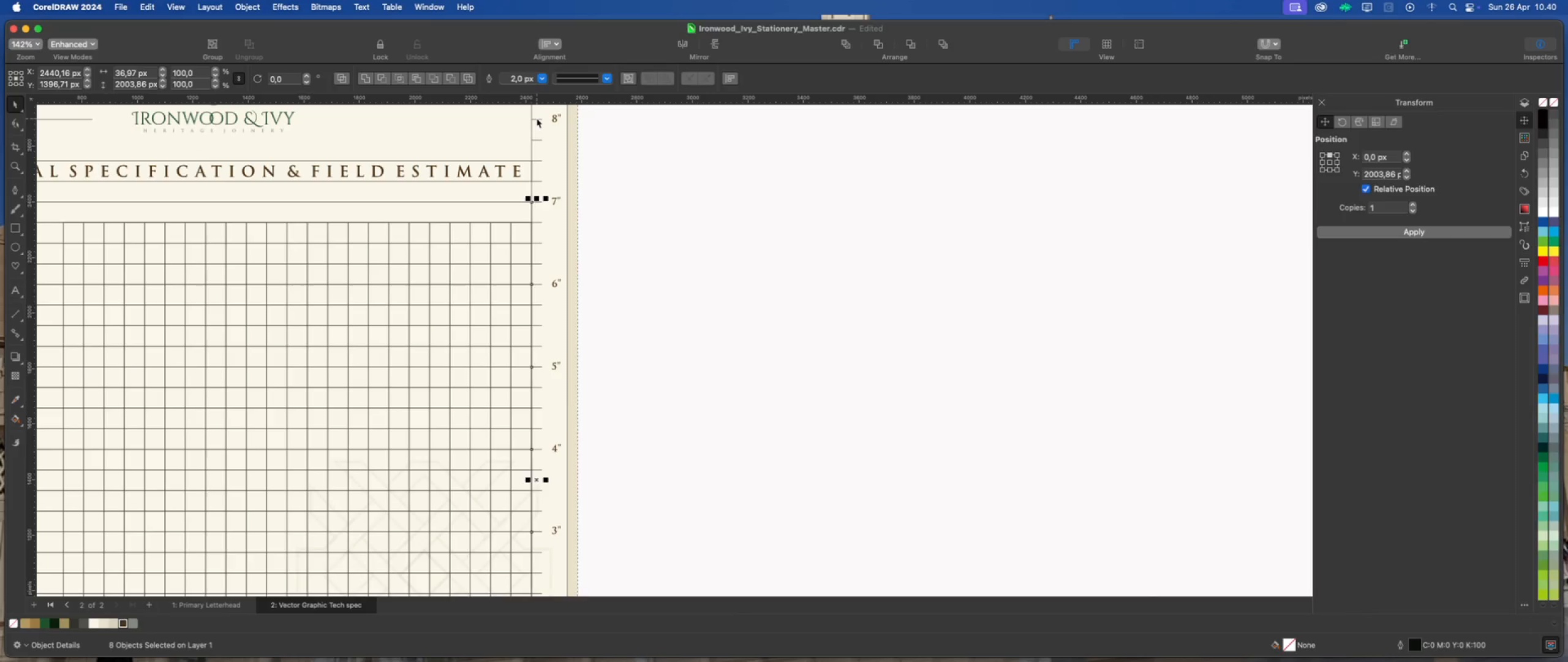 
left_click([537, 118])
 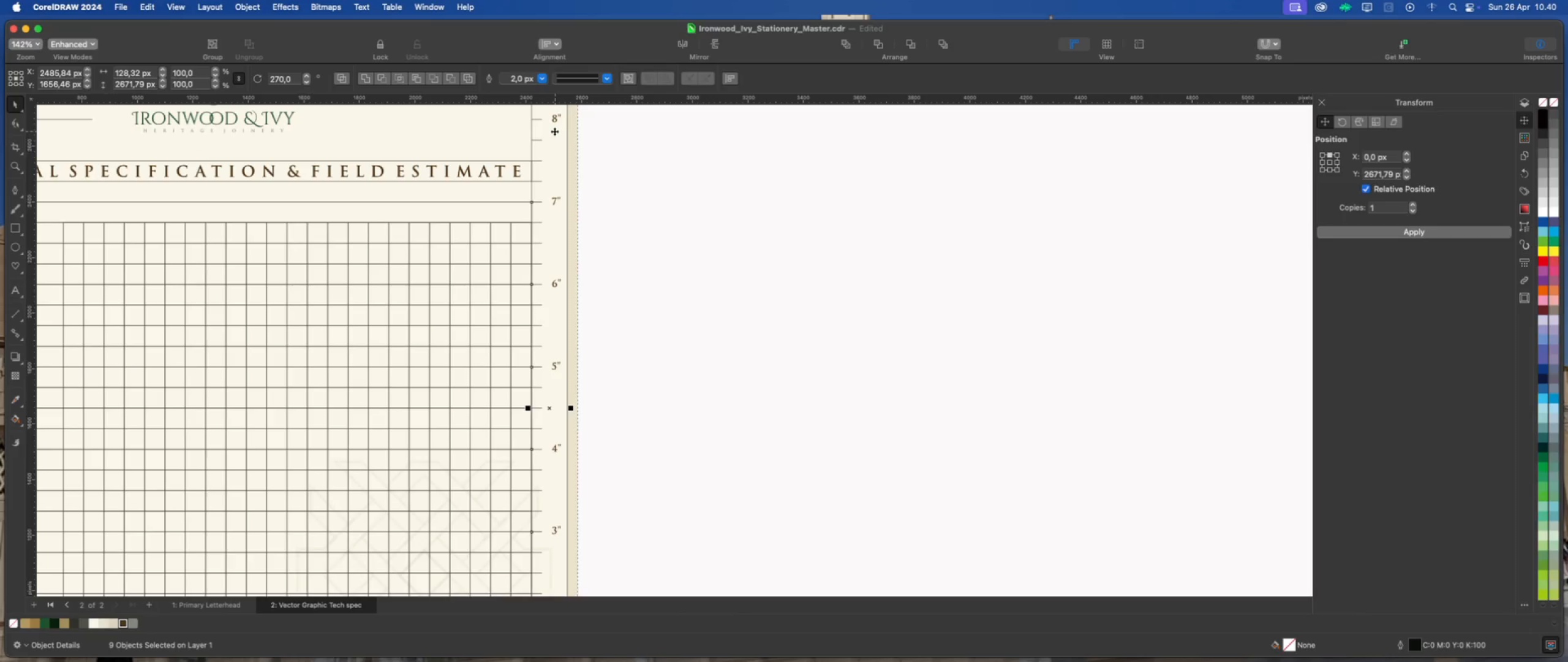 
left_click([553, 130])
 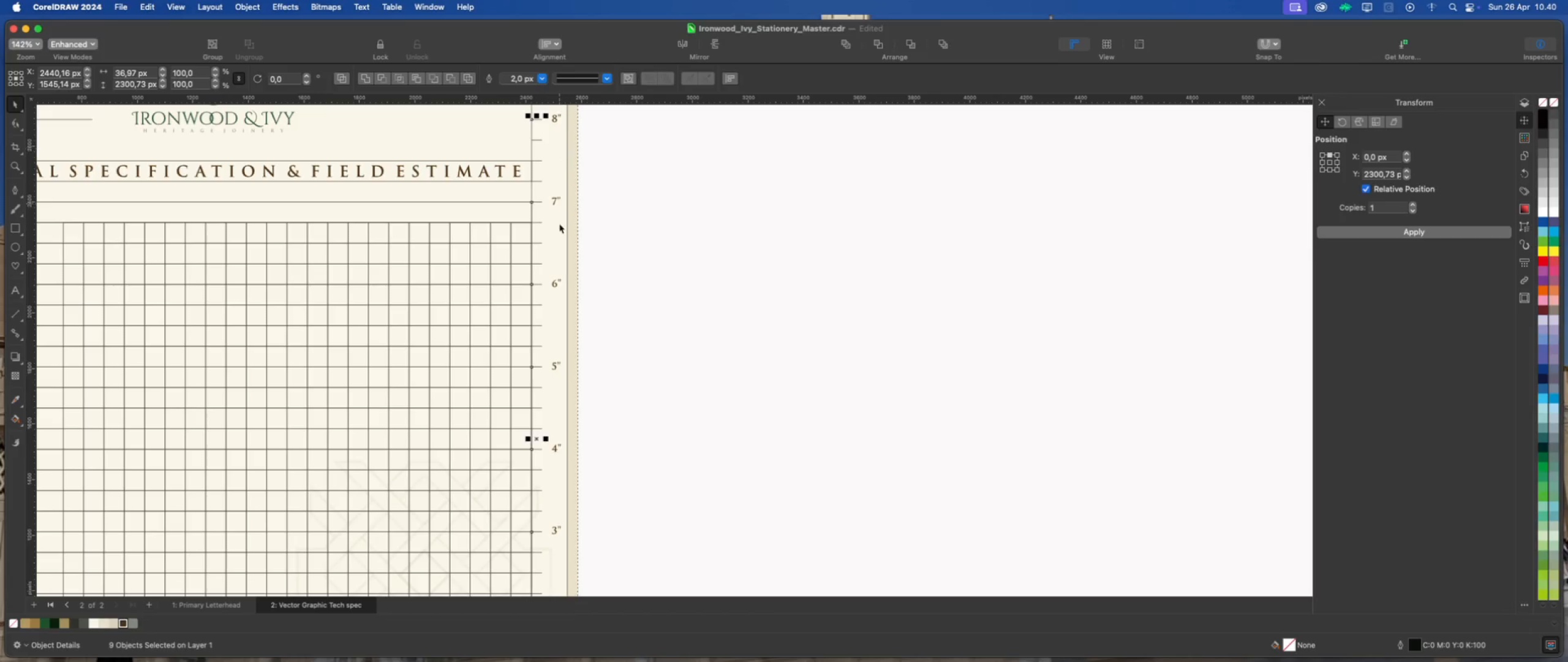 
scroll: coordinate [545, 454], scroll_direction: up, amount: 6.0
 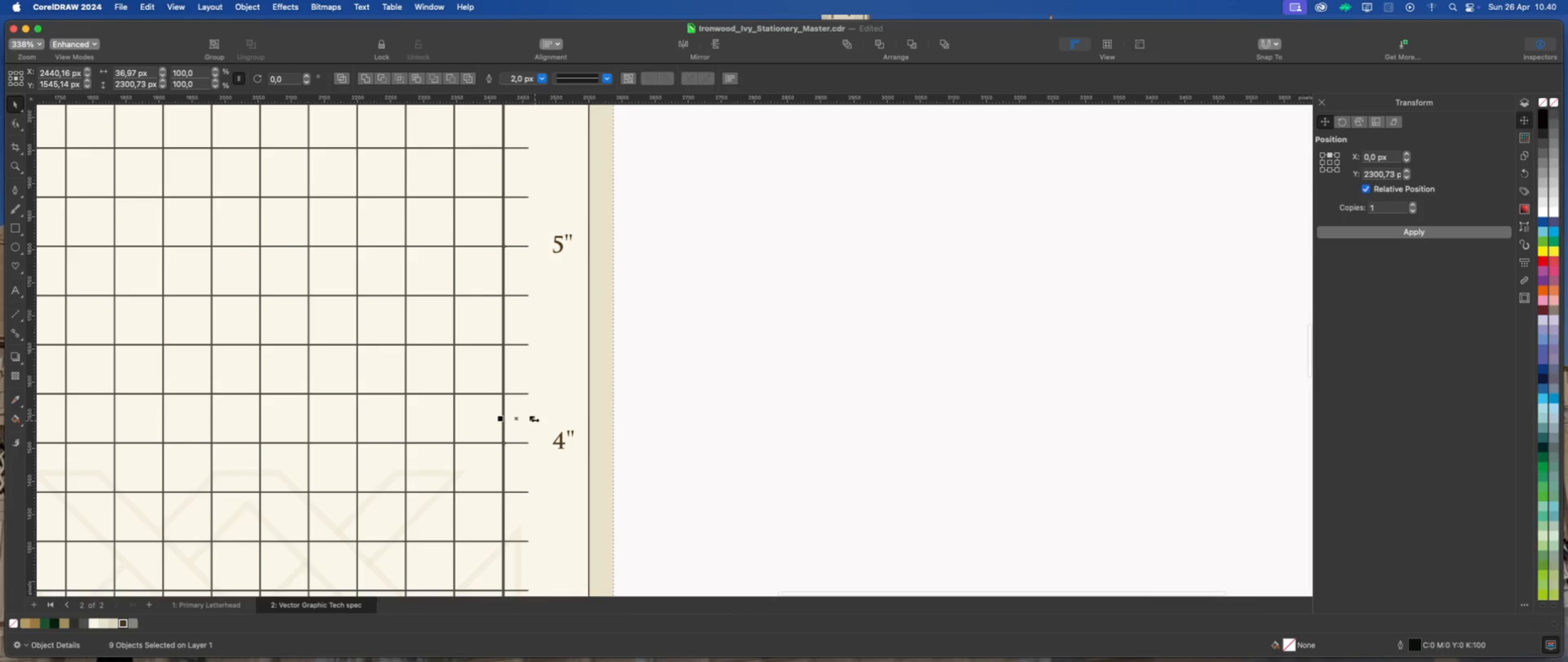 
left_click_drag(start_coordinate=[534, 420], to_coordinate=[551, 421])
 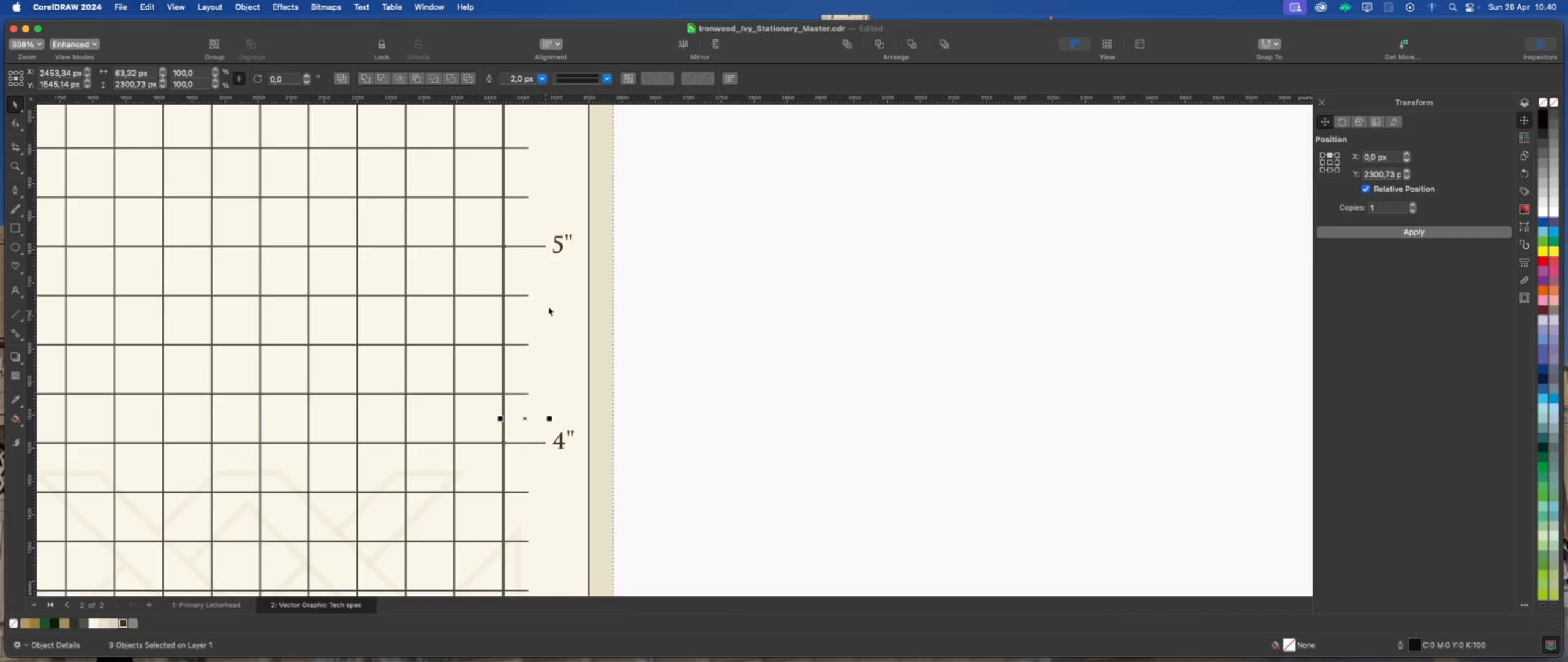 
scroll: coordinate [582, 287], scroll_direction: down, amount: 14.0
 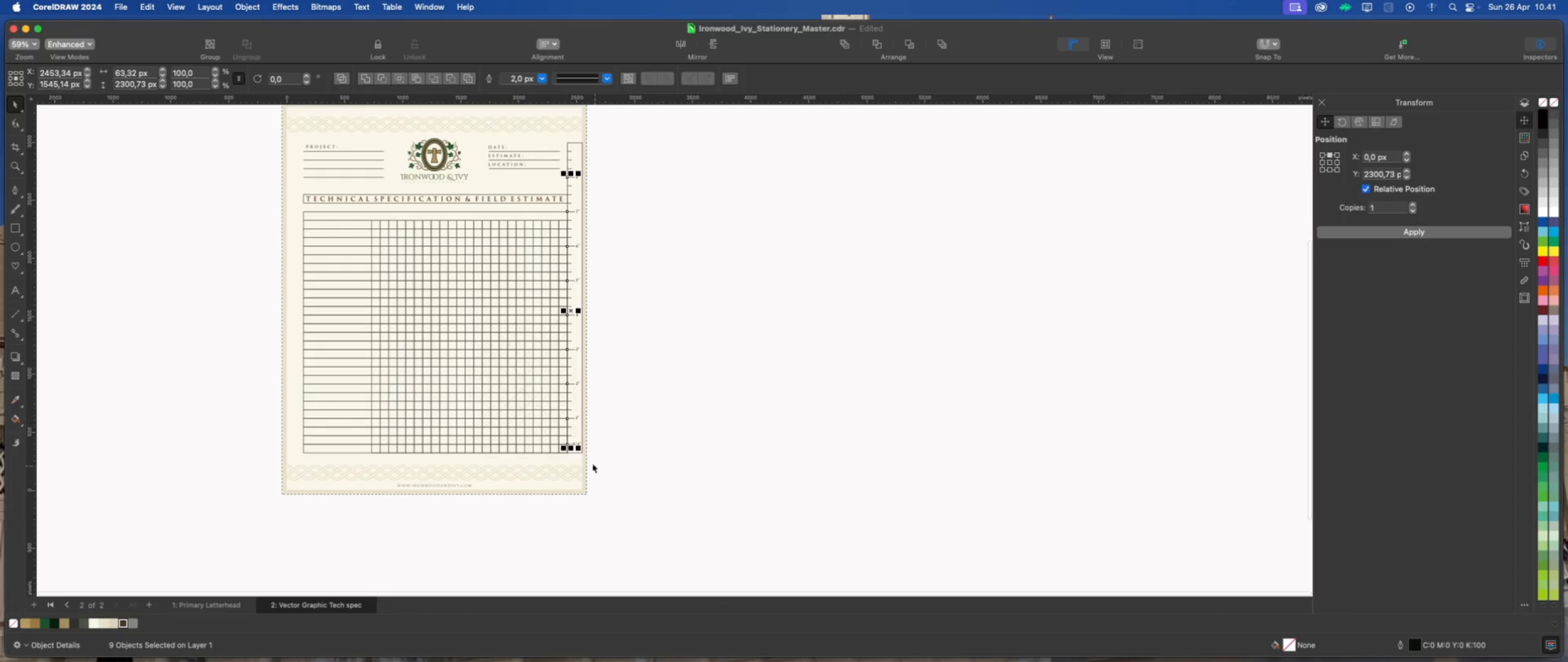 
scroll: coordinate [578, 431], scroll_direction: up, amount: 10.0
 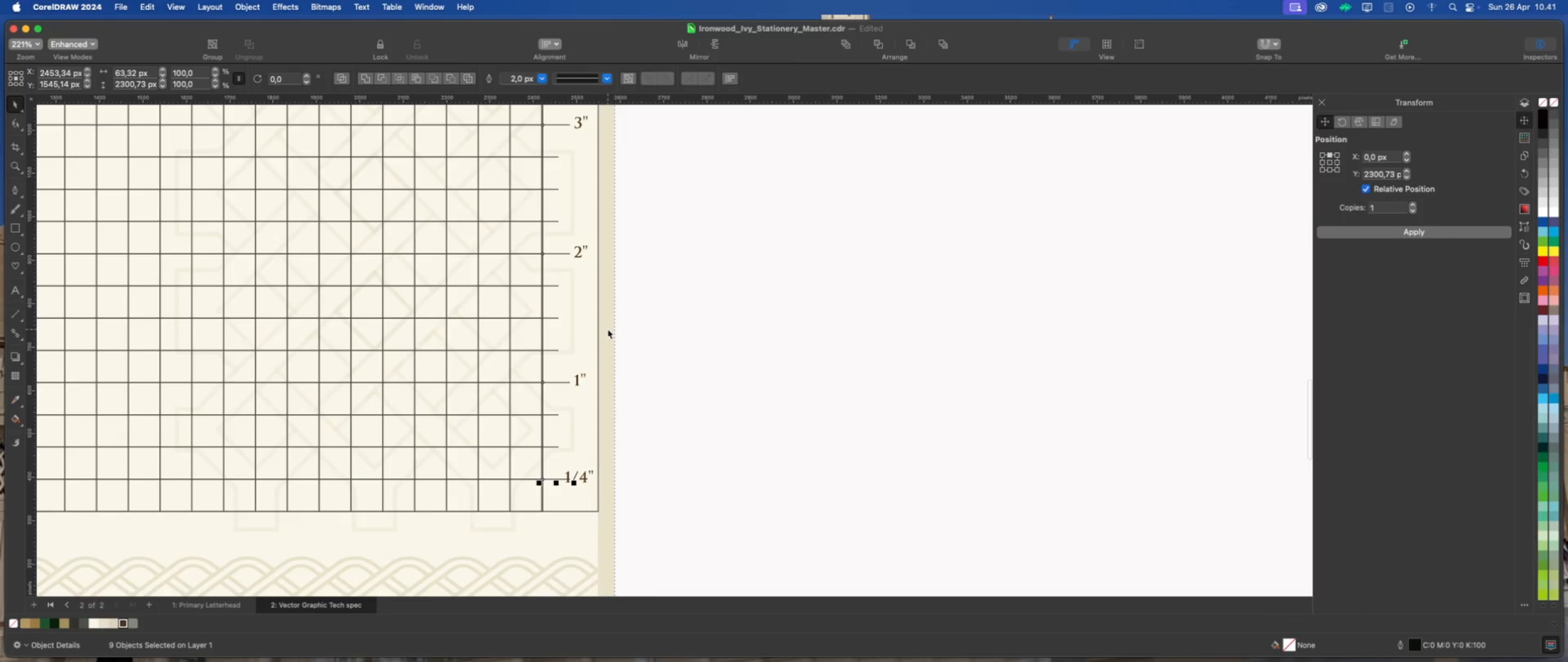 
scroll: coordinate [573, 425], scroll_direction: down, amount: 2.0
 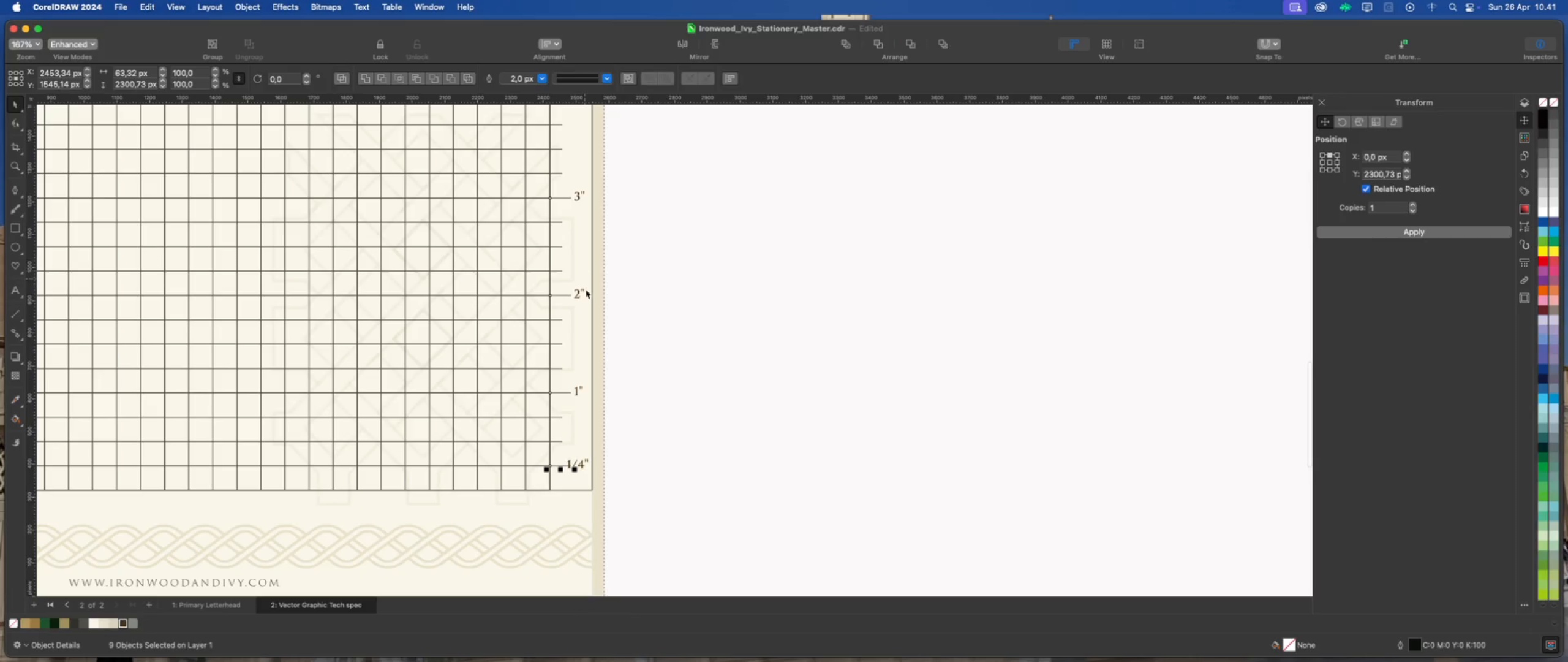 
left_click([649, 392])
 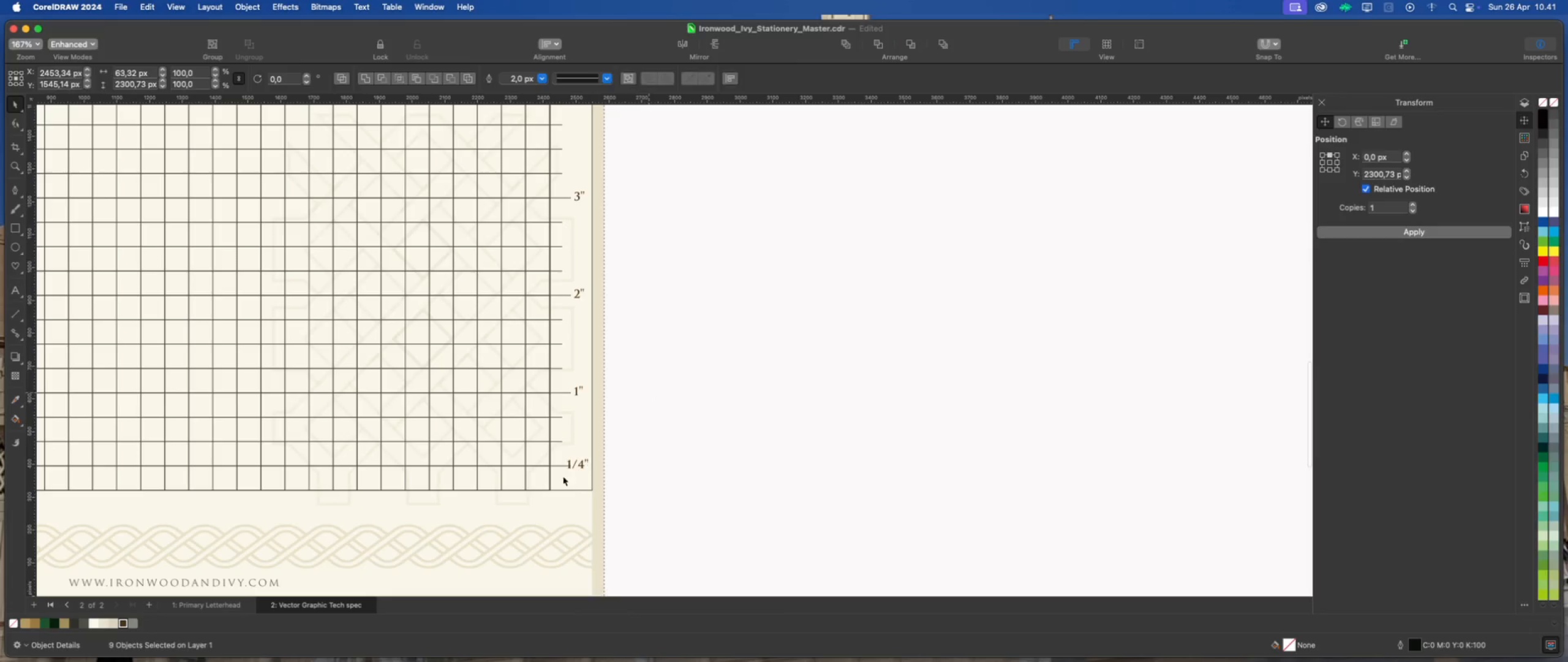 
scroll: coordinate [568, 472], scroll_direction: up, amount: 4.0
 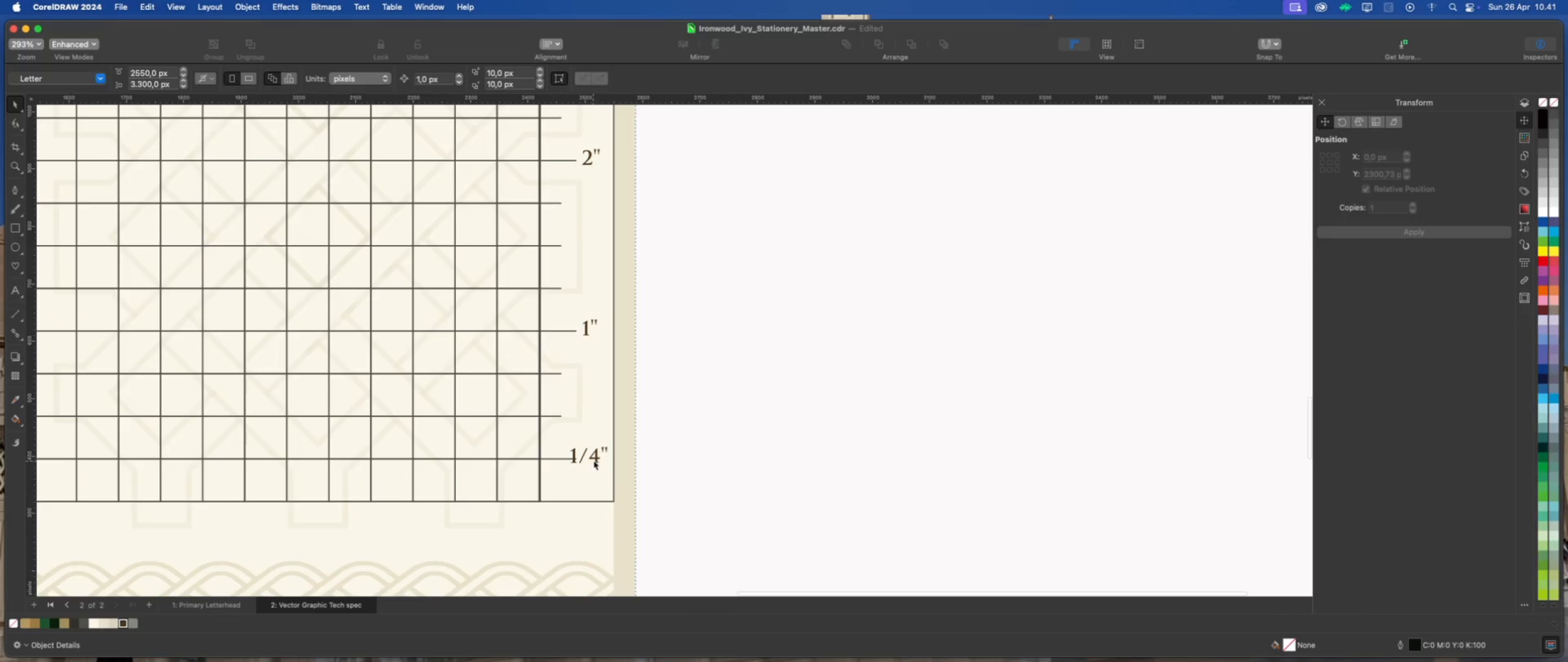 
left_click([595, 458])
 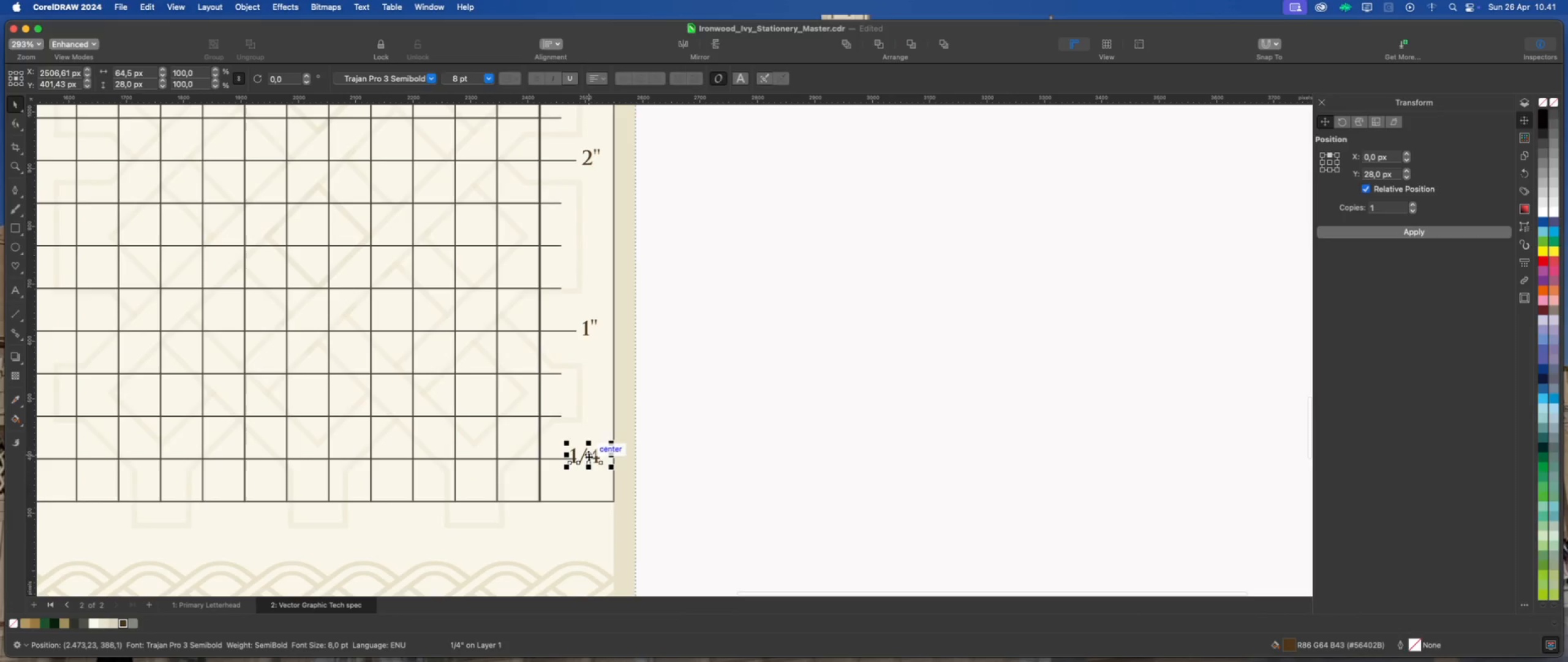 
hold_key(key=ShiftLeft, duration=2.6)
 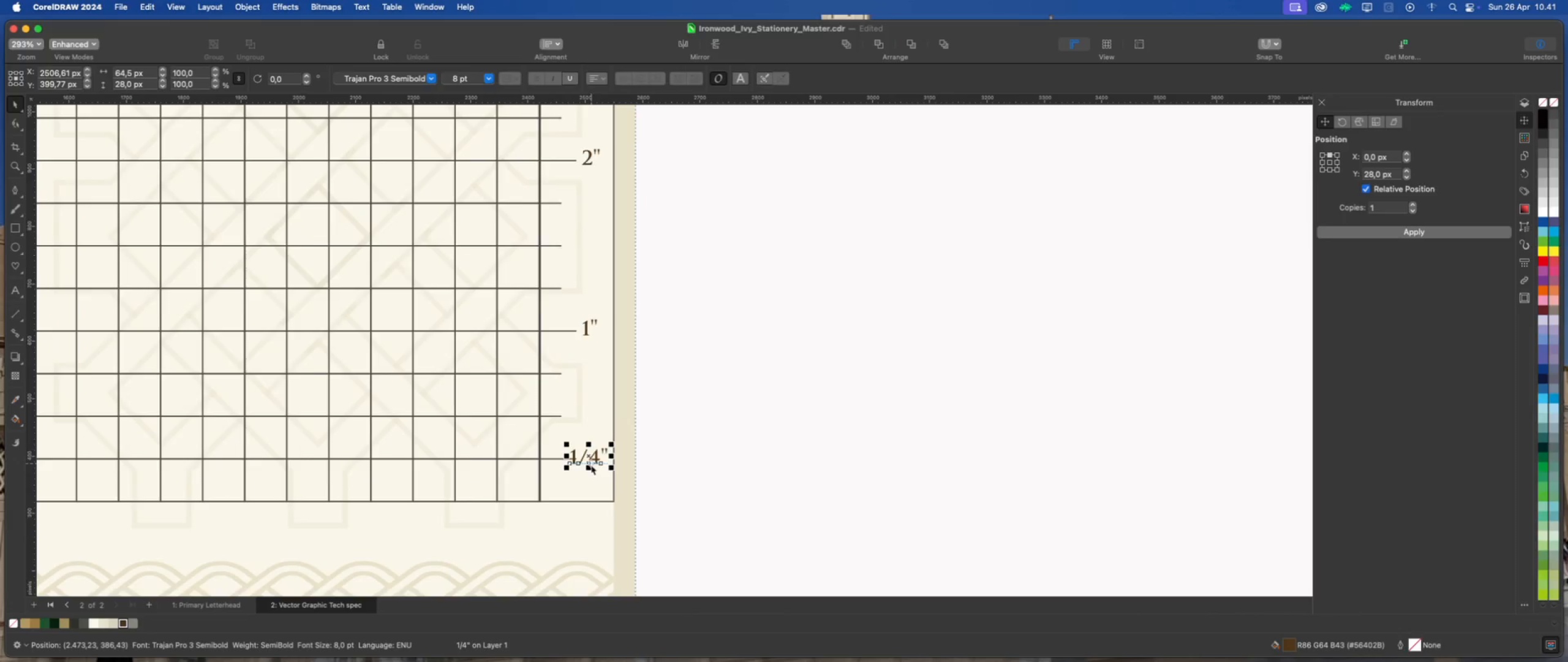 
scroll: coordinate [591, 465], scroll_direction: up, amount: 4.0
 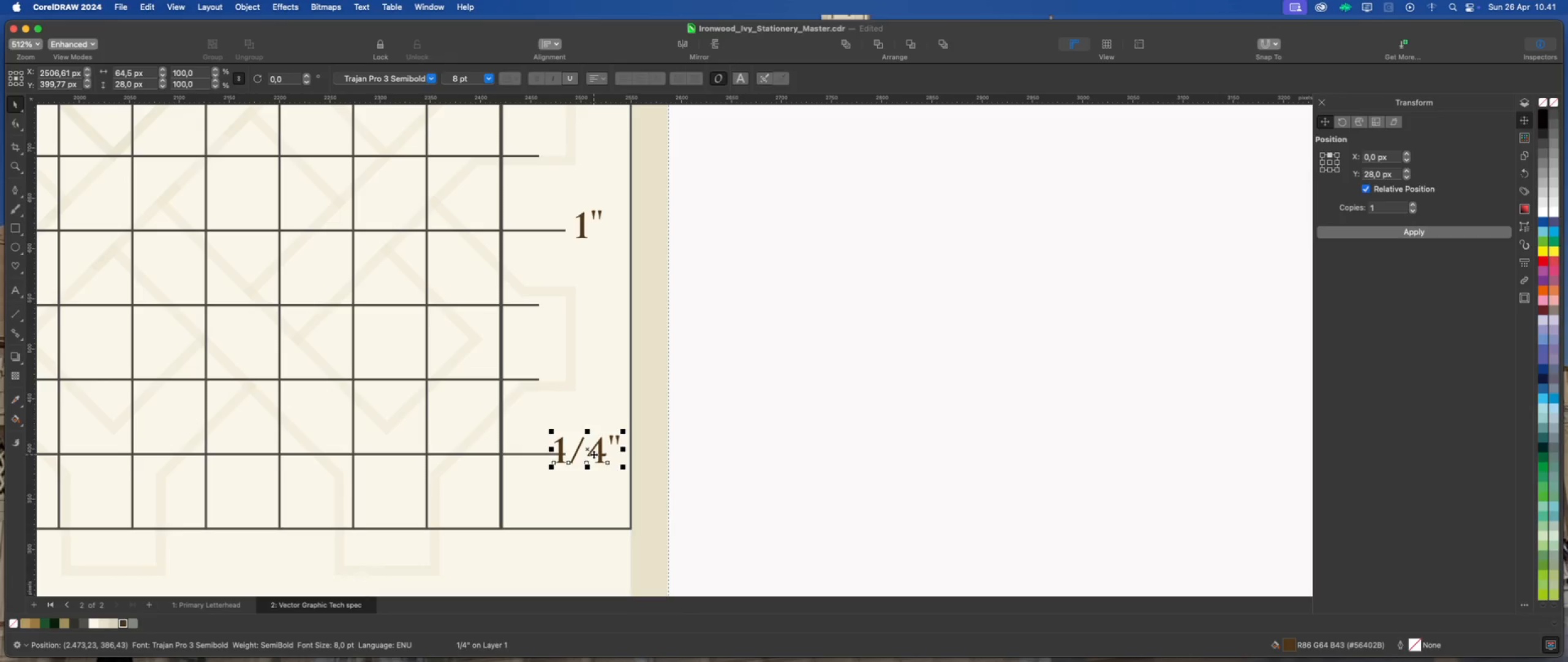 
wait(5.64)
 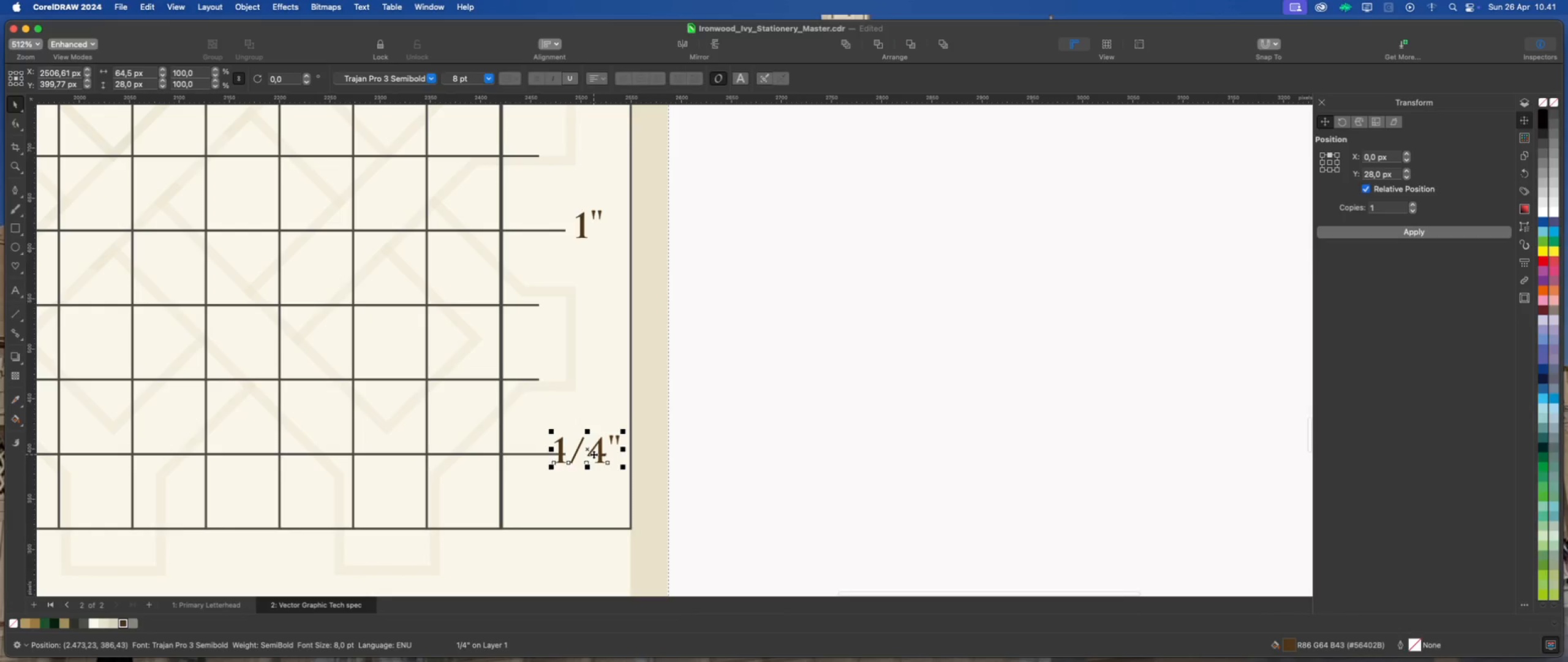 
left_click([369, 8])
 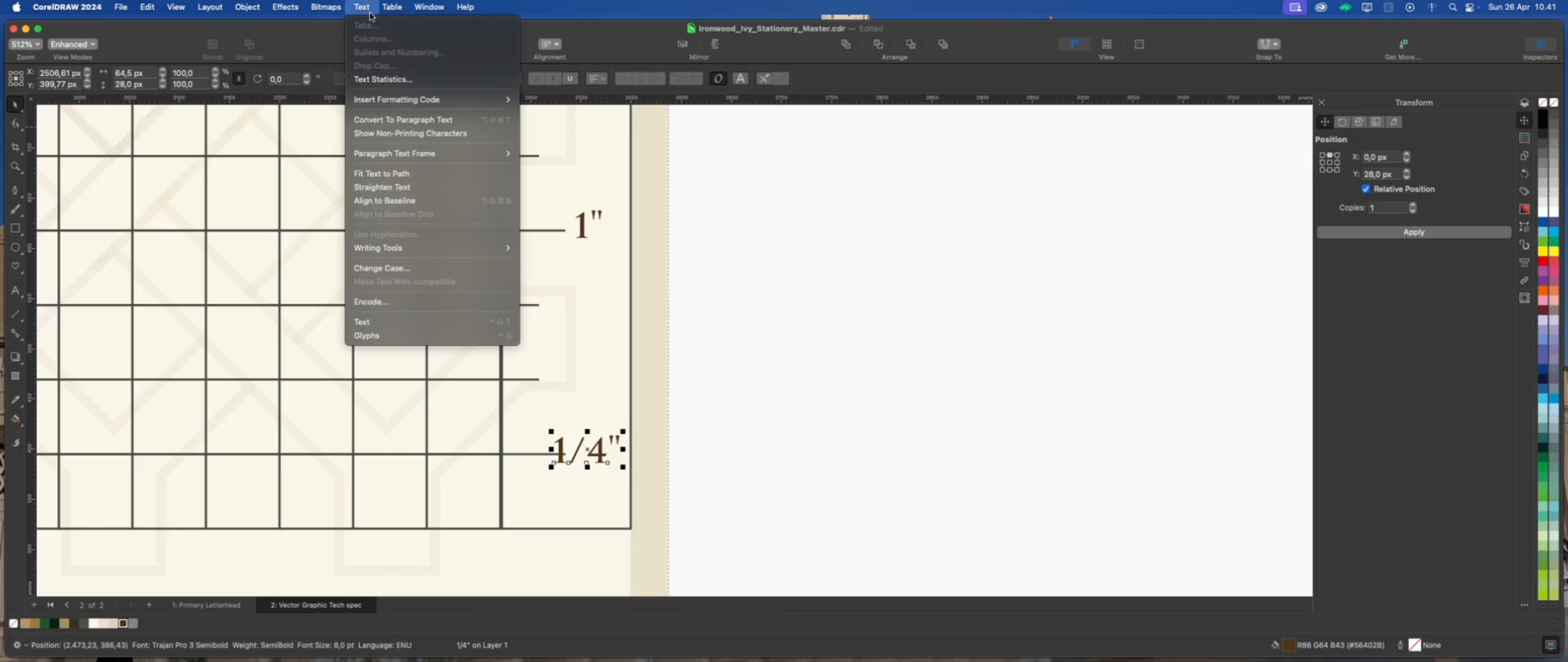 
wait(7.13)
 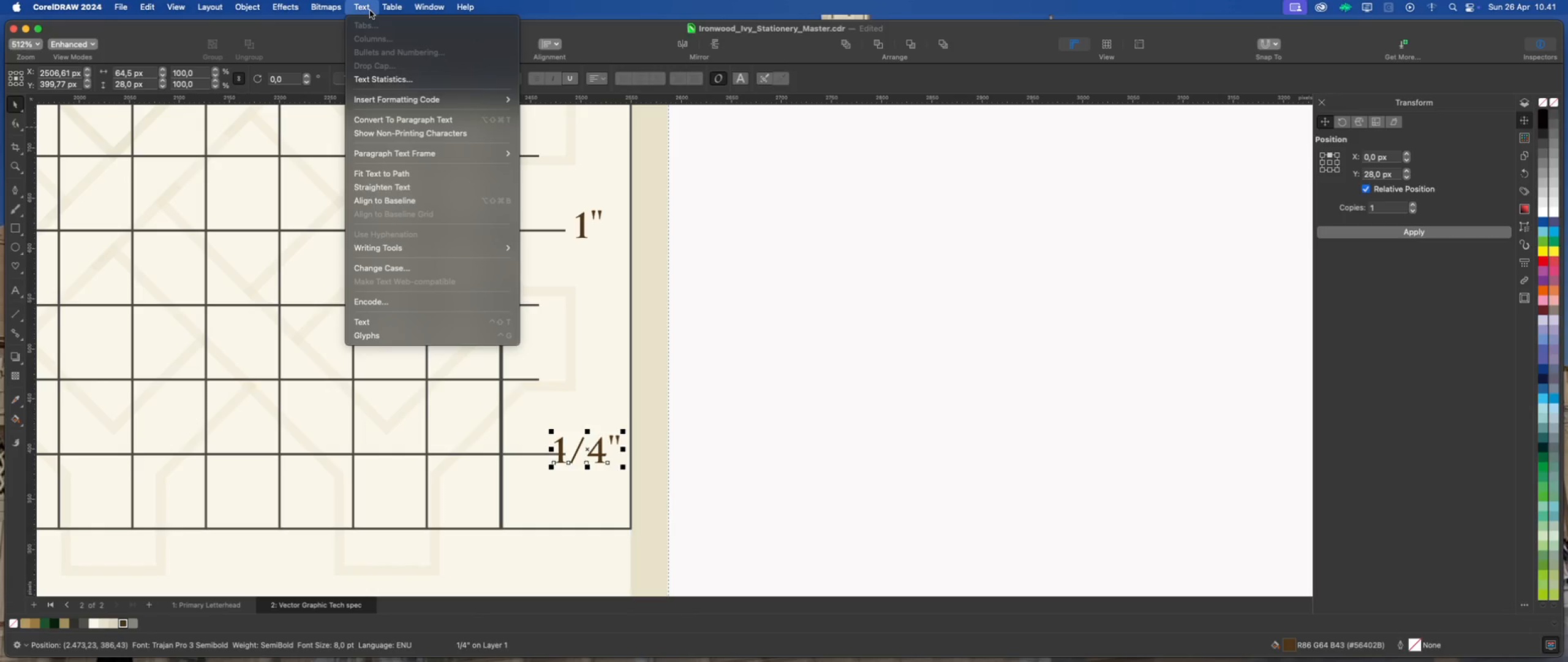 
left_click([372, 9])
 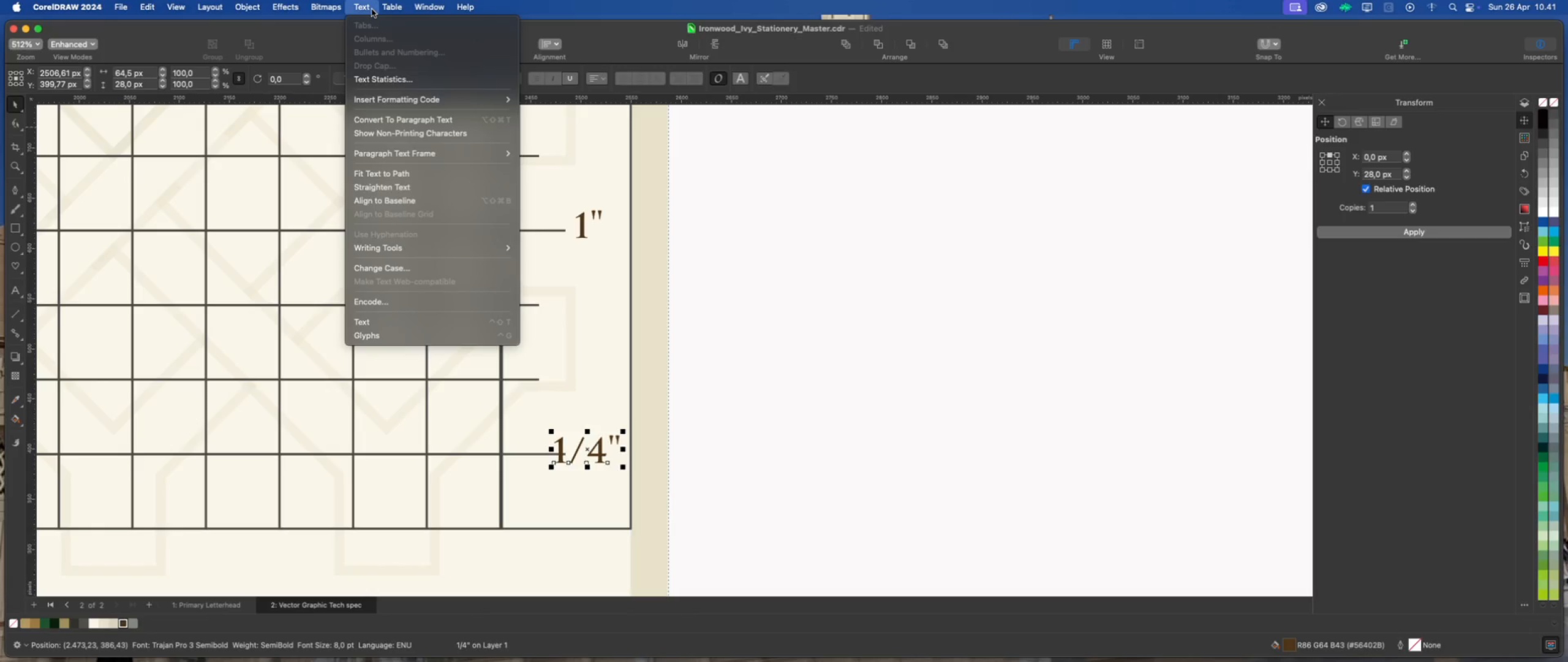 
double_click([372, 9])
 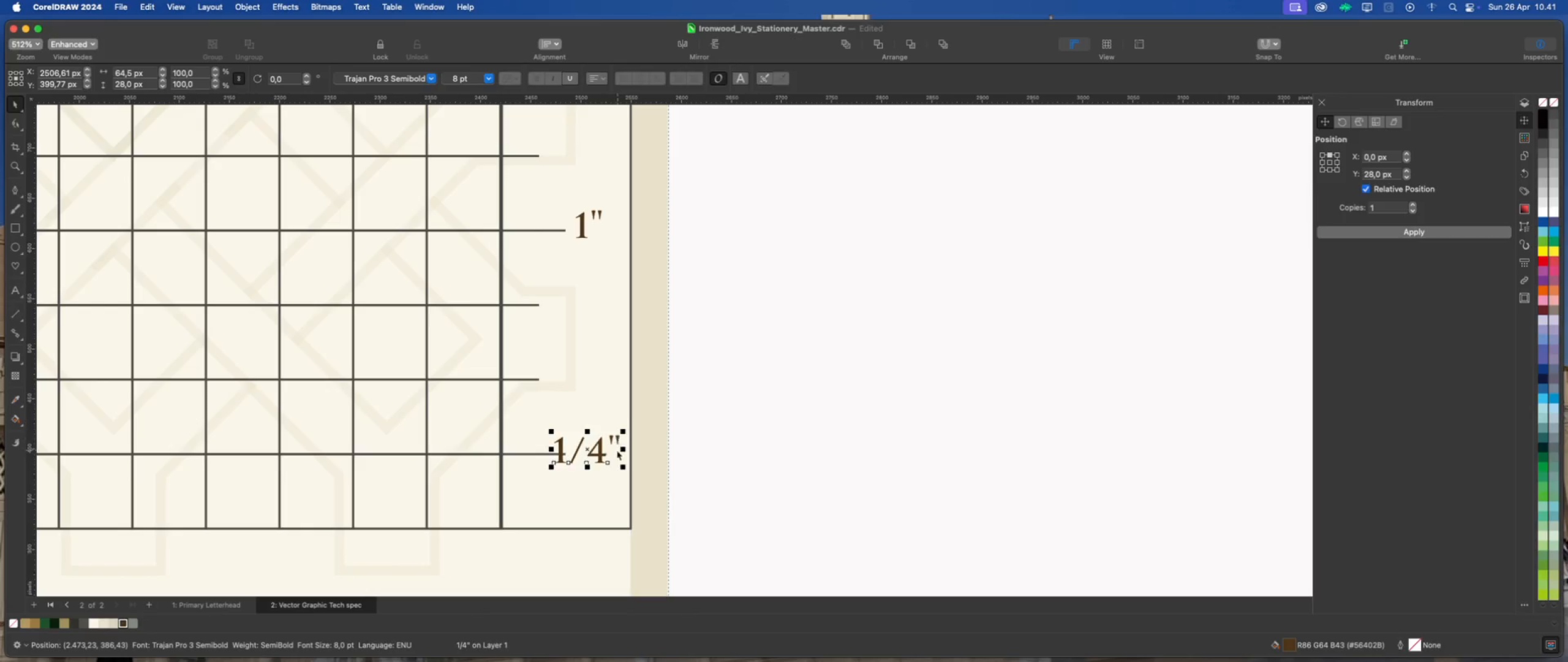 
double_click([600, 451])
 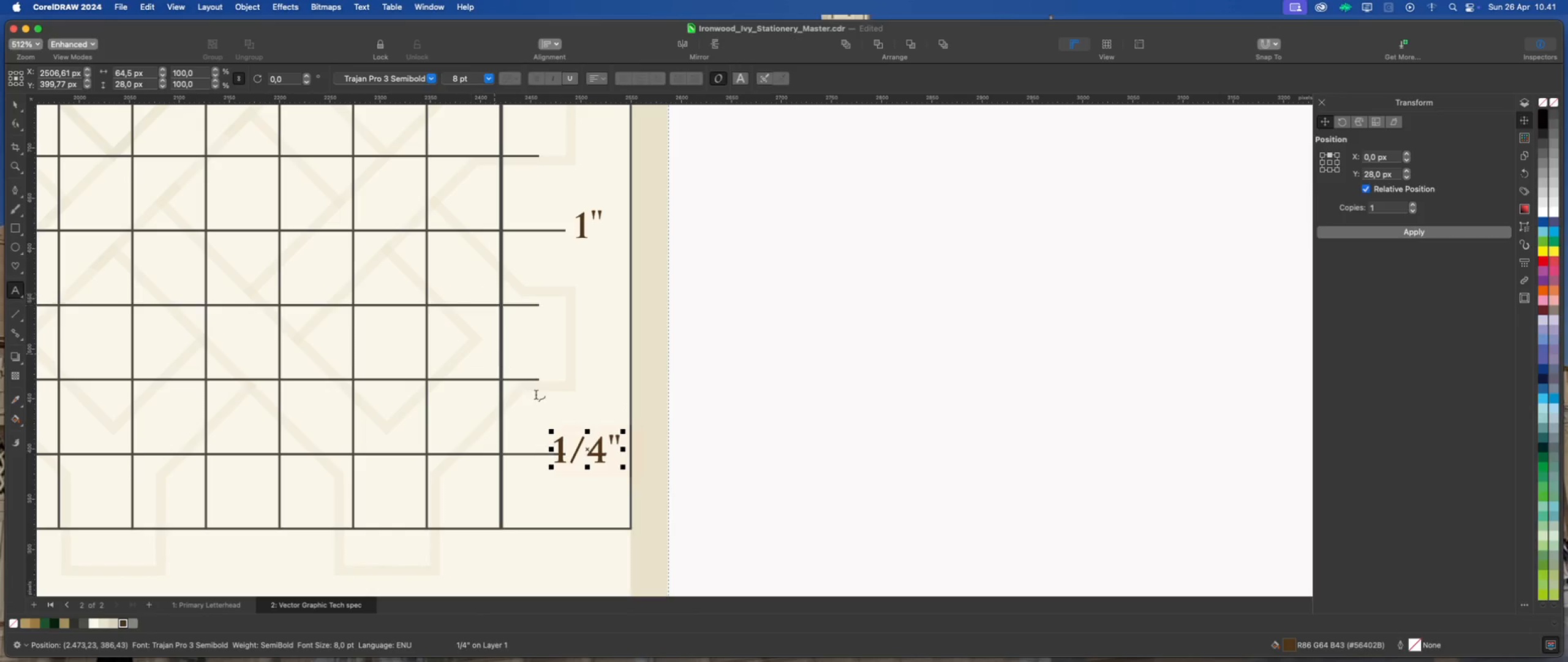 
left_click([574, 451])
 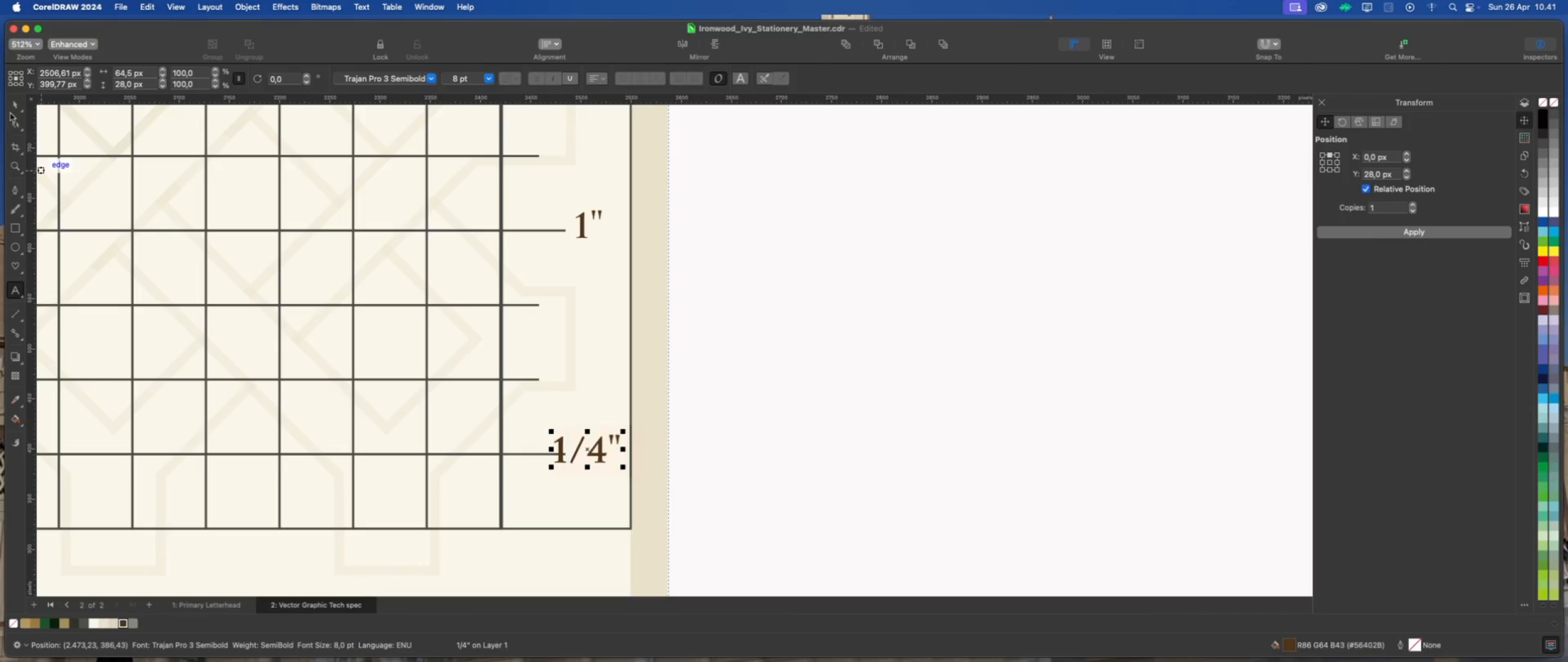 
wait(5.22)
 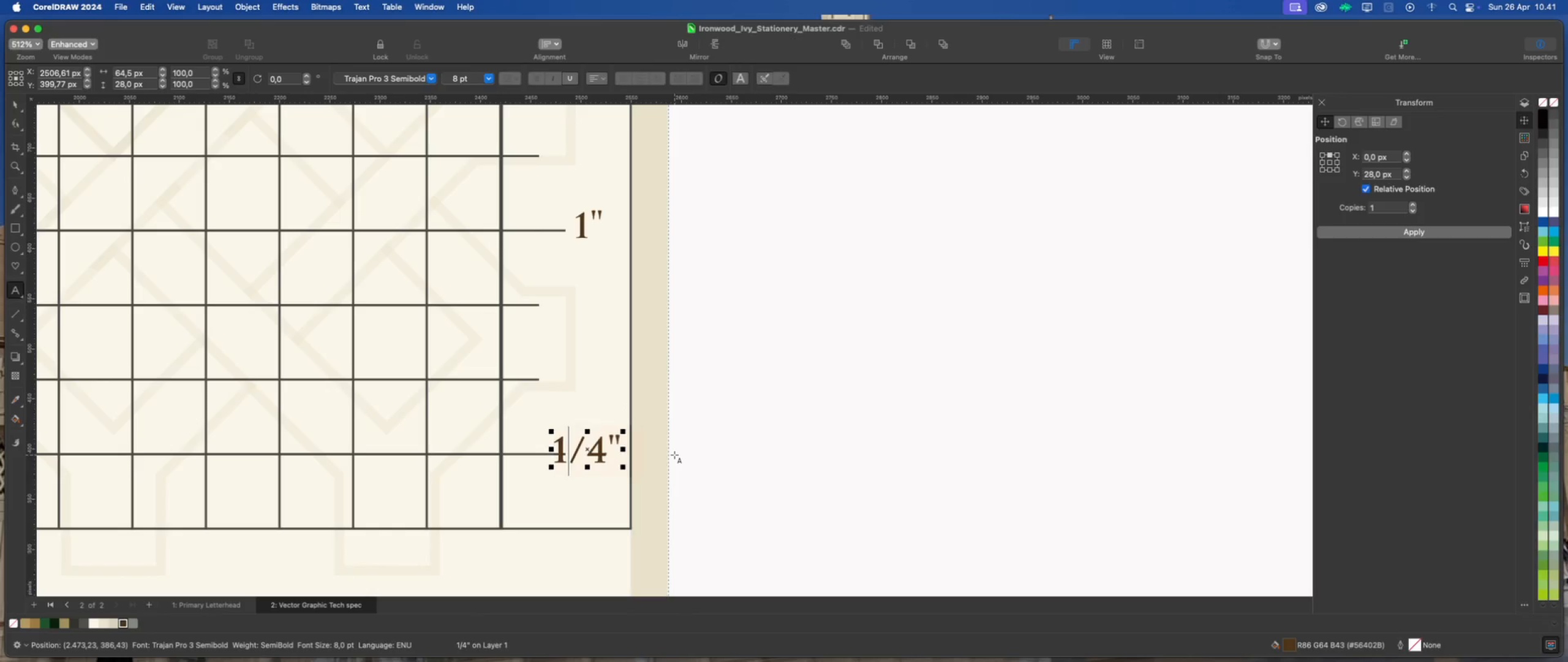 
left_click([739, 467])
 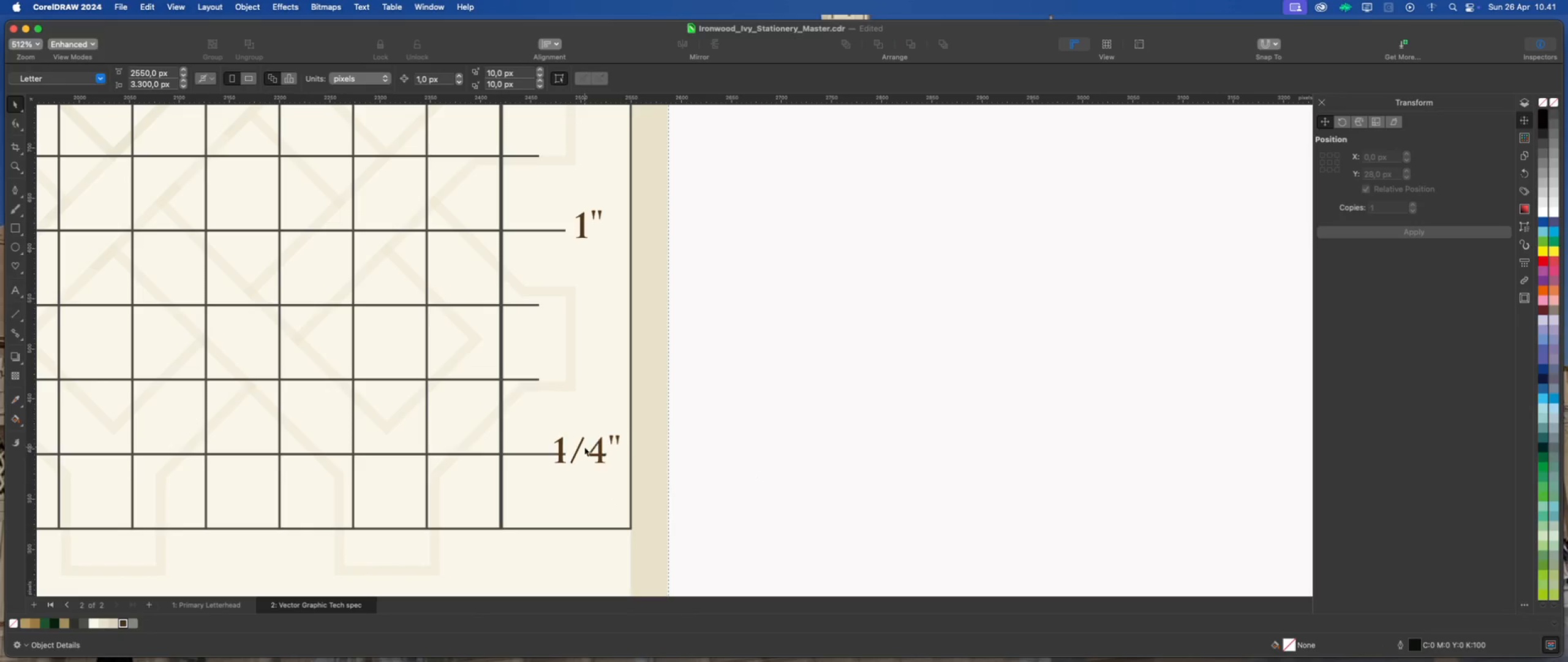 
left_click([600, 455])
 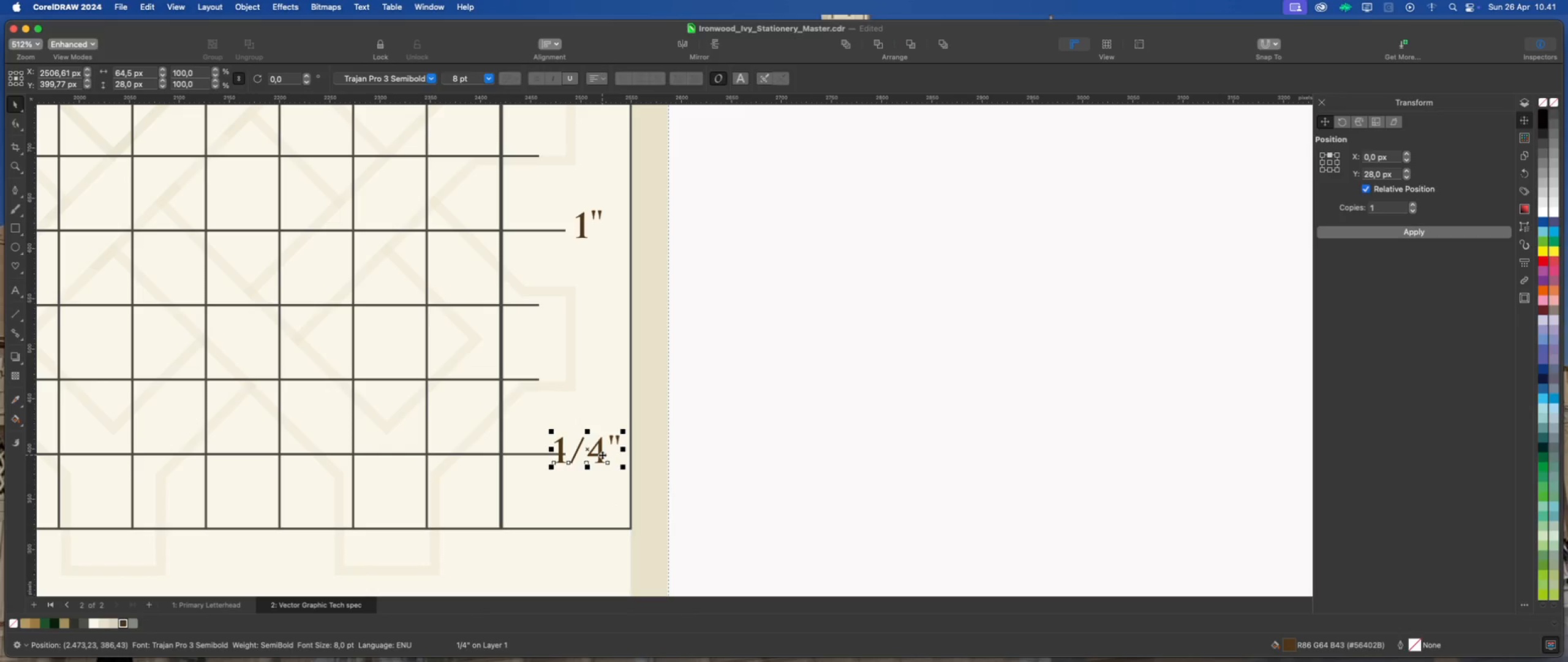 
hold_key(key=ShiftLeft, duration=0.51)
 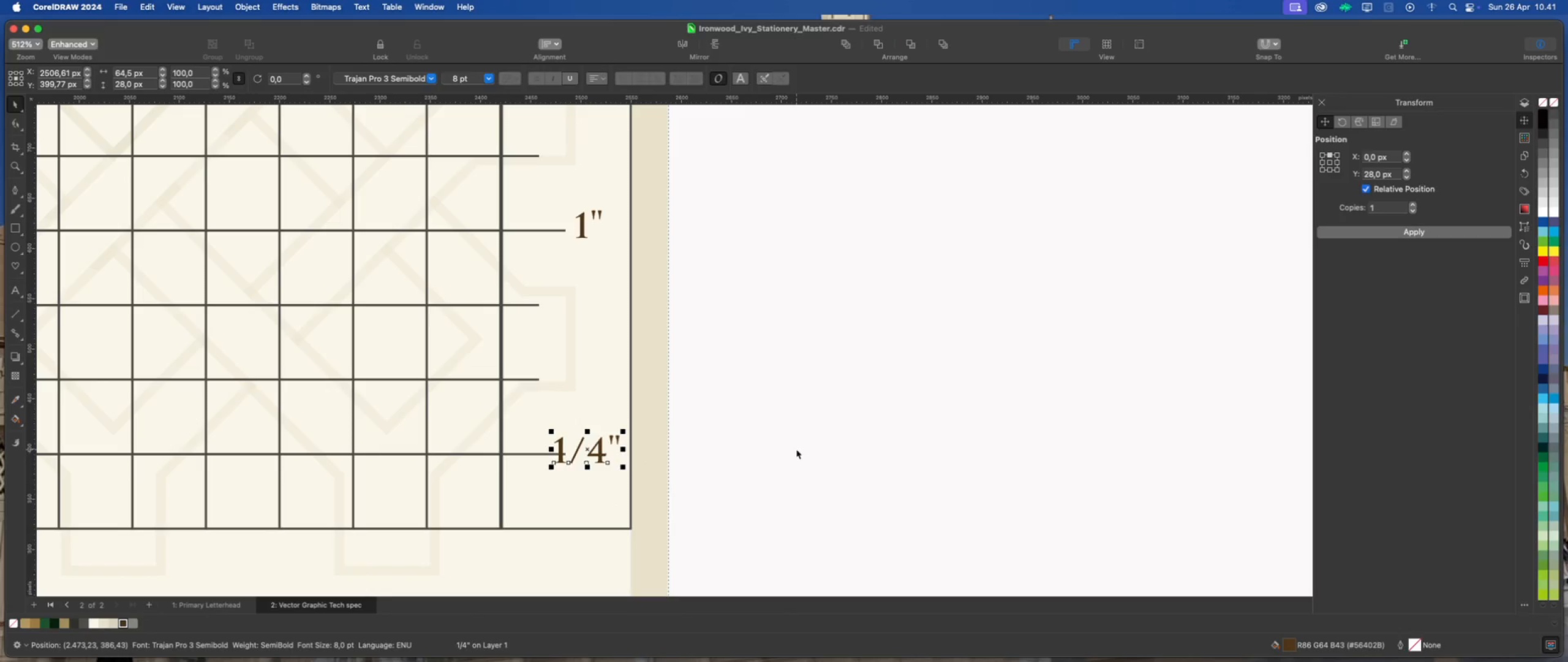 
key(Meta+K)
 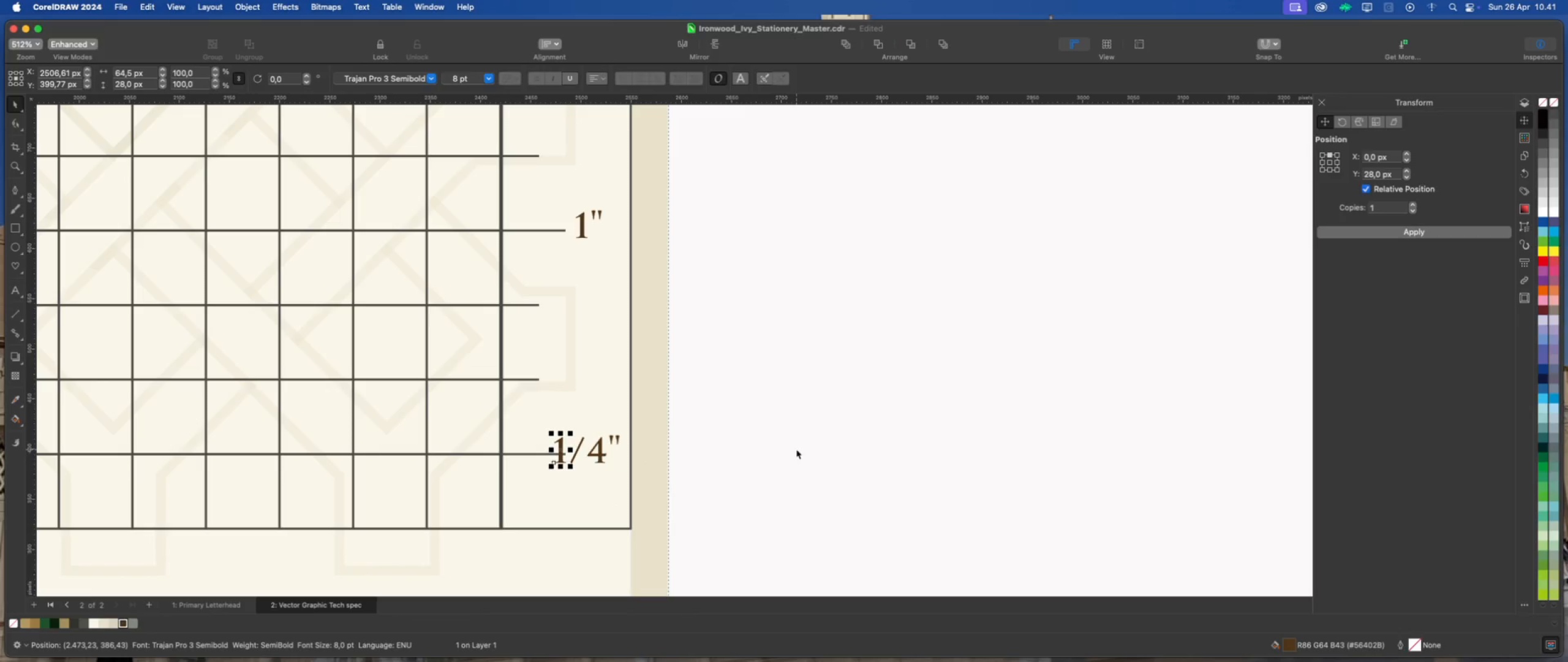 
left_click([786, 449])
 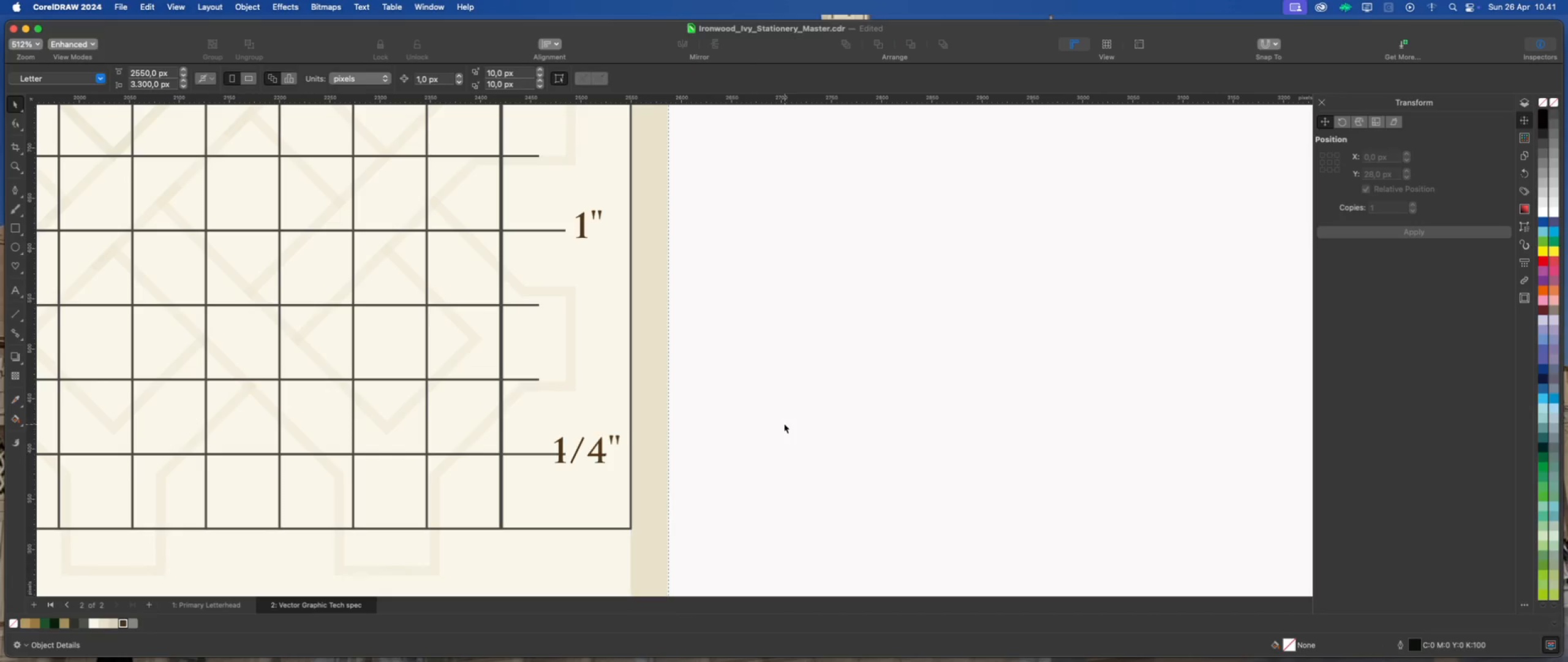 
left_click_drag(start_coordinate=[783, 420], to_coordinate=[535, 474])
 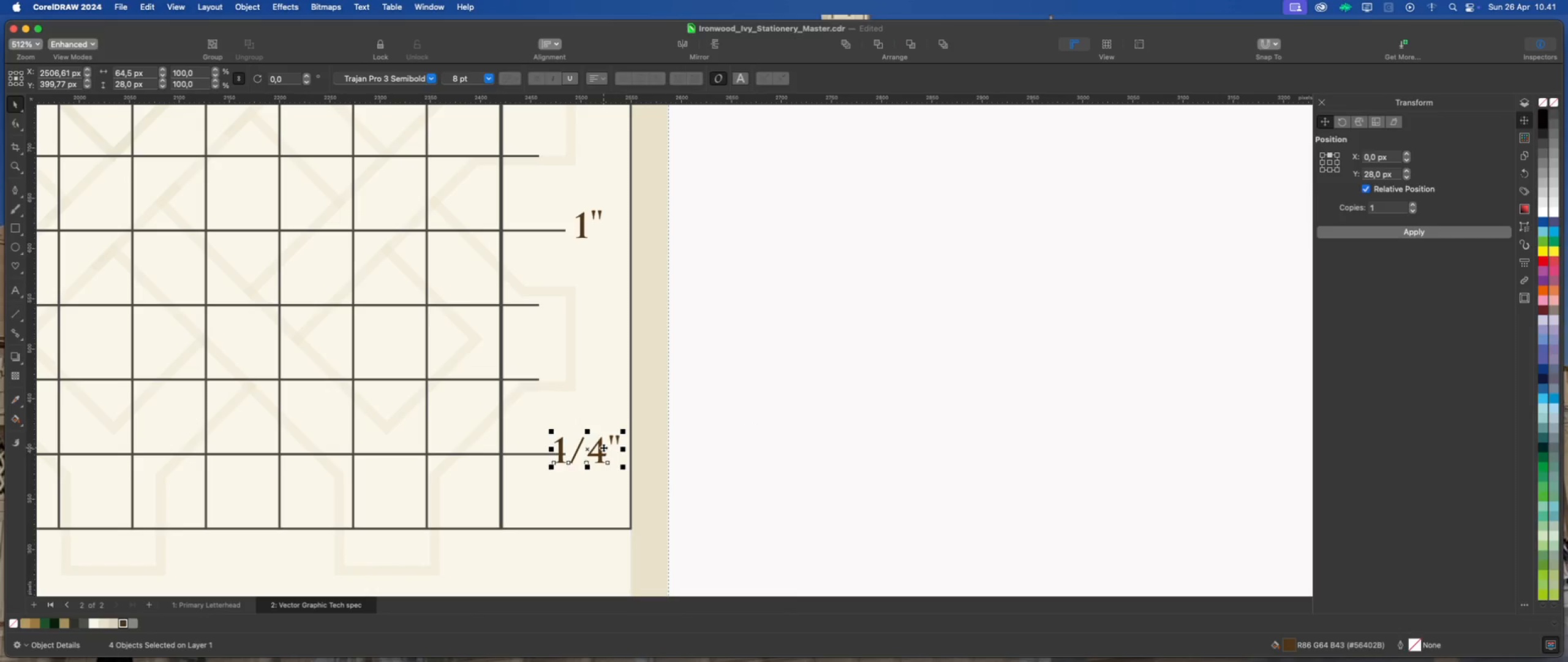 
right_click([601, 447])
 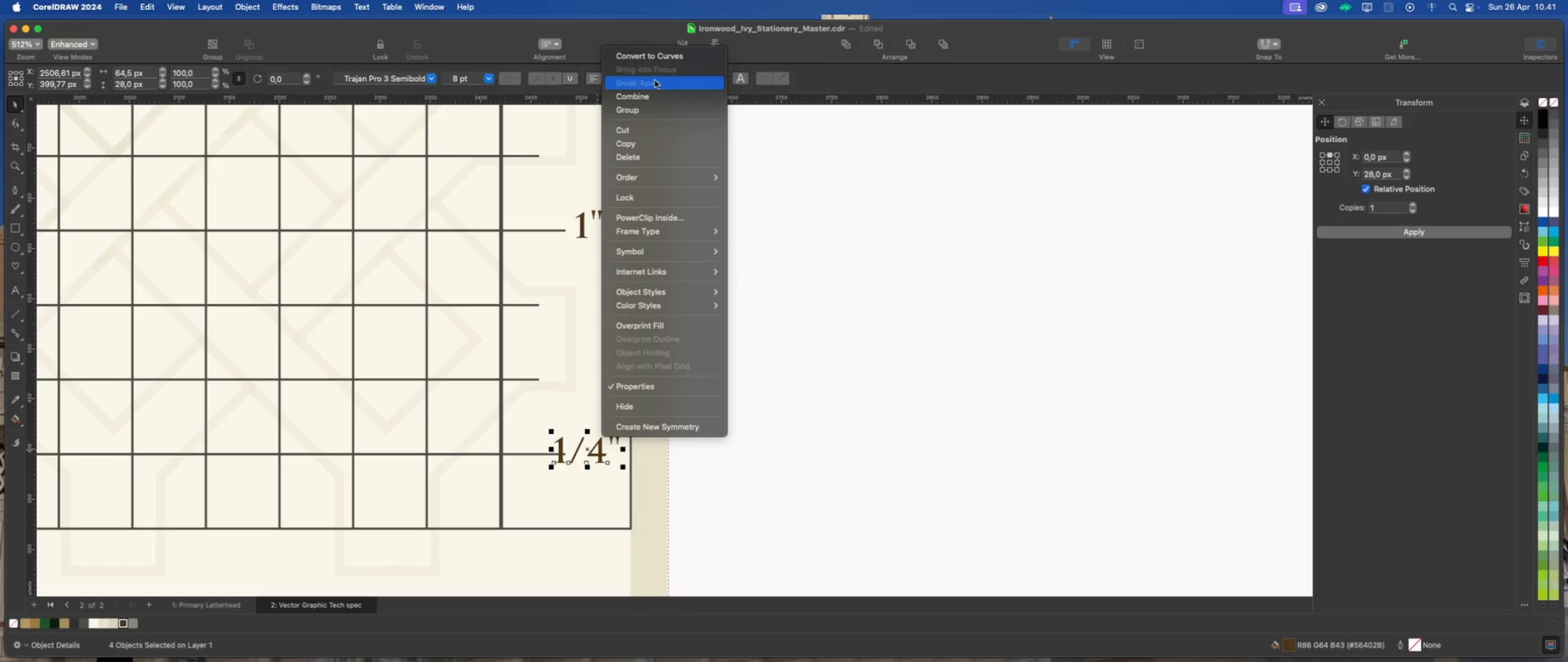 
left_click([664, 59])
 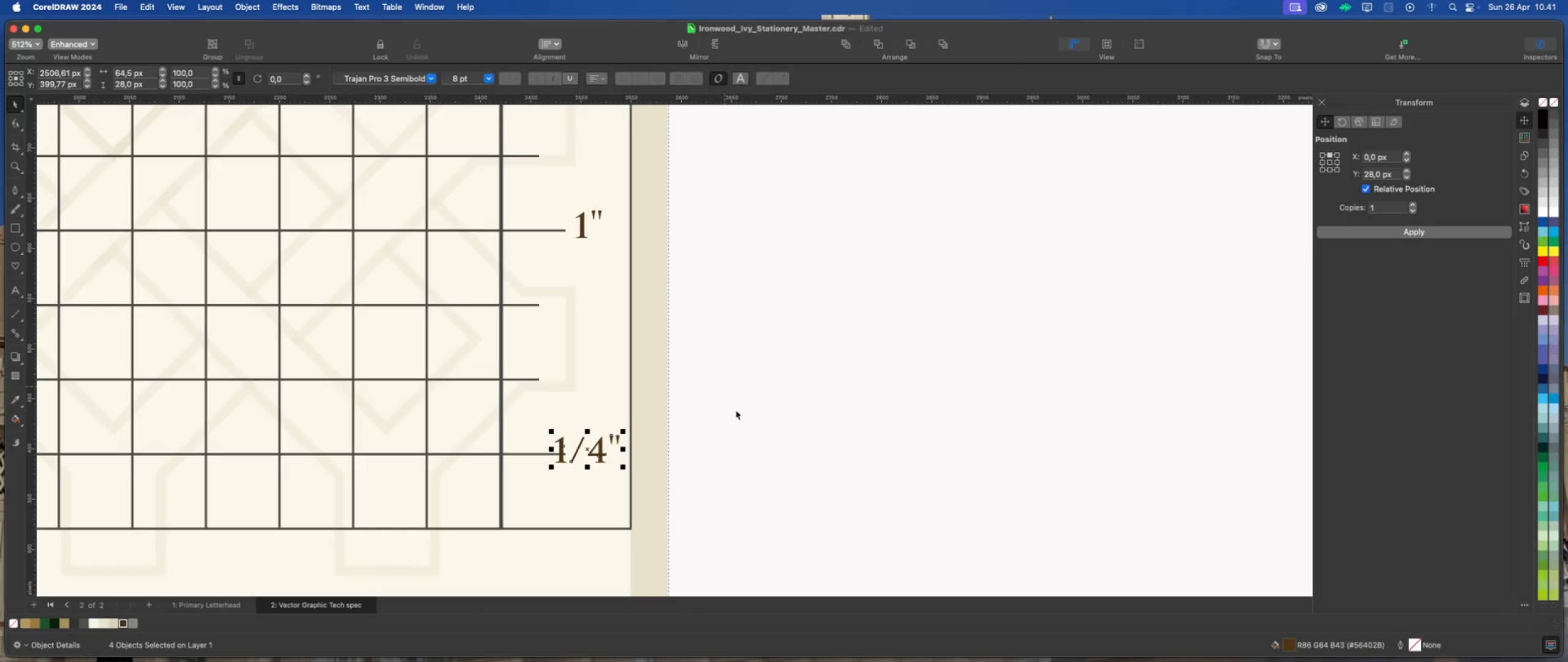 
left_click([736, 410])
 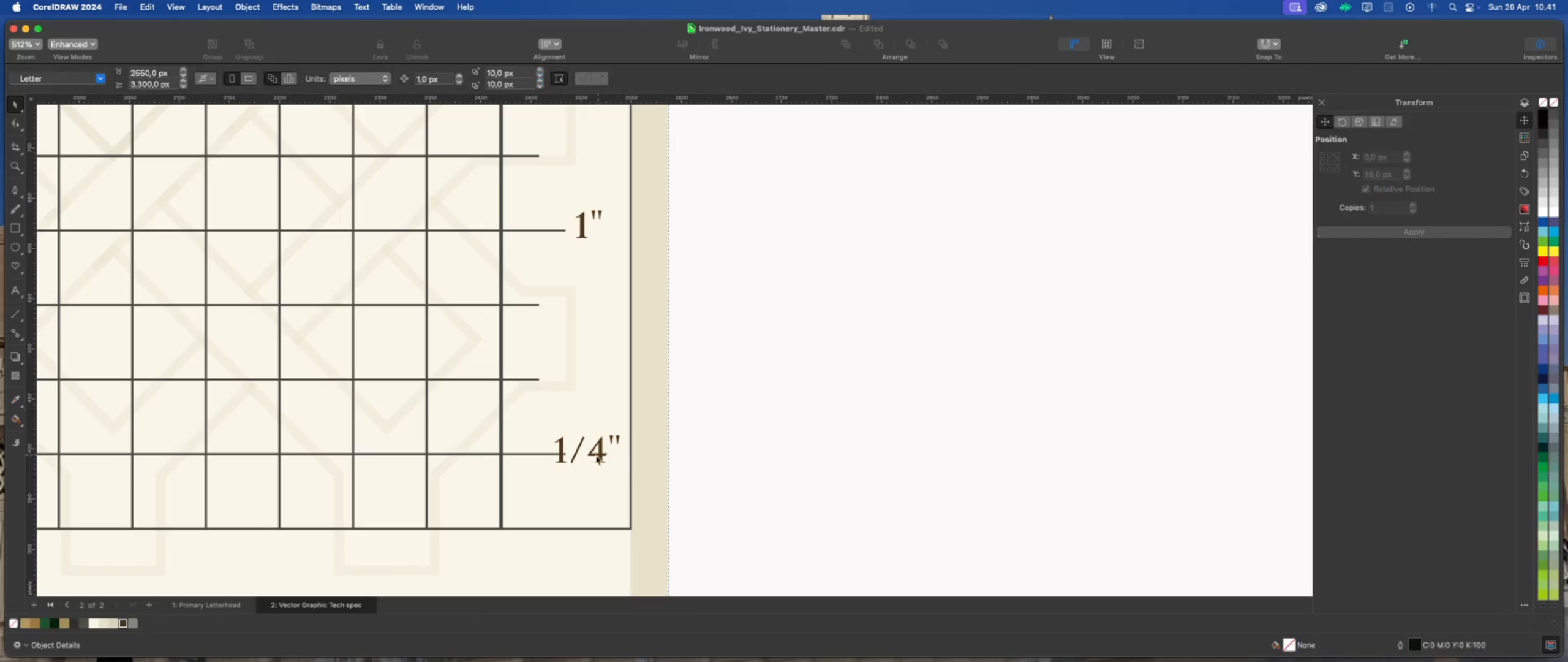 
scroll: coordinate [563, 459], scroll_direction: up, amount: 8.0
 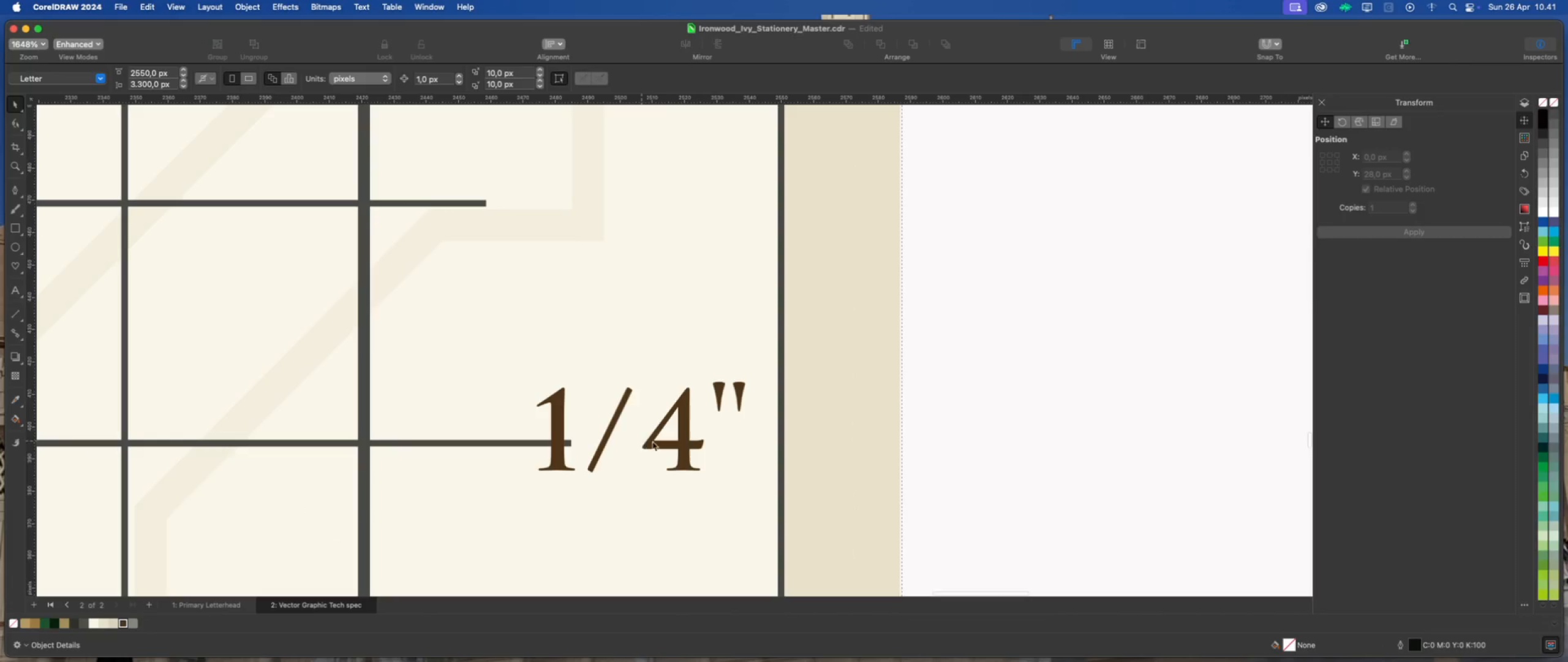 
left_click([673, 443])
 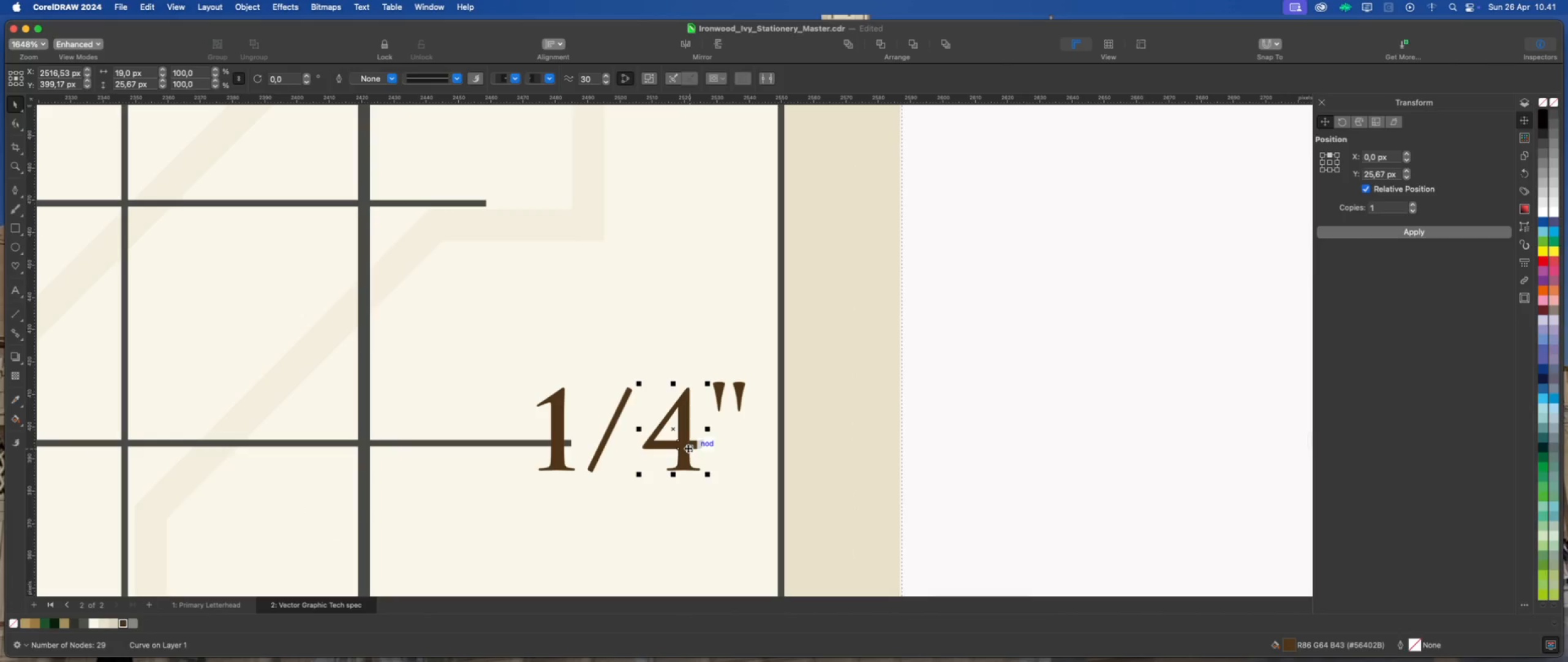 
left_click_drag(start_coordinate=[687, 447], to_coordinate=[679, 544])
 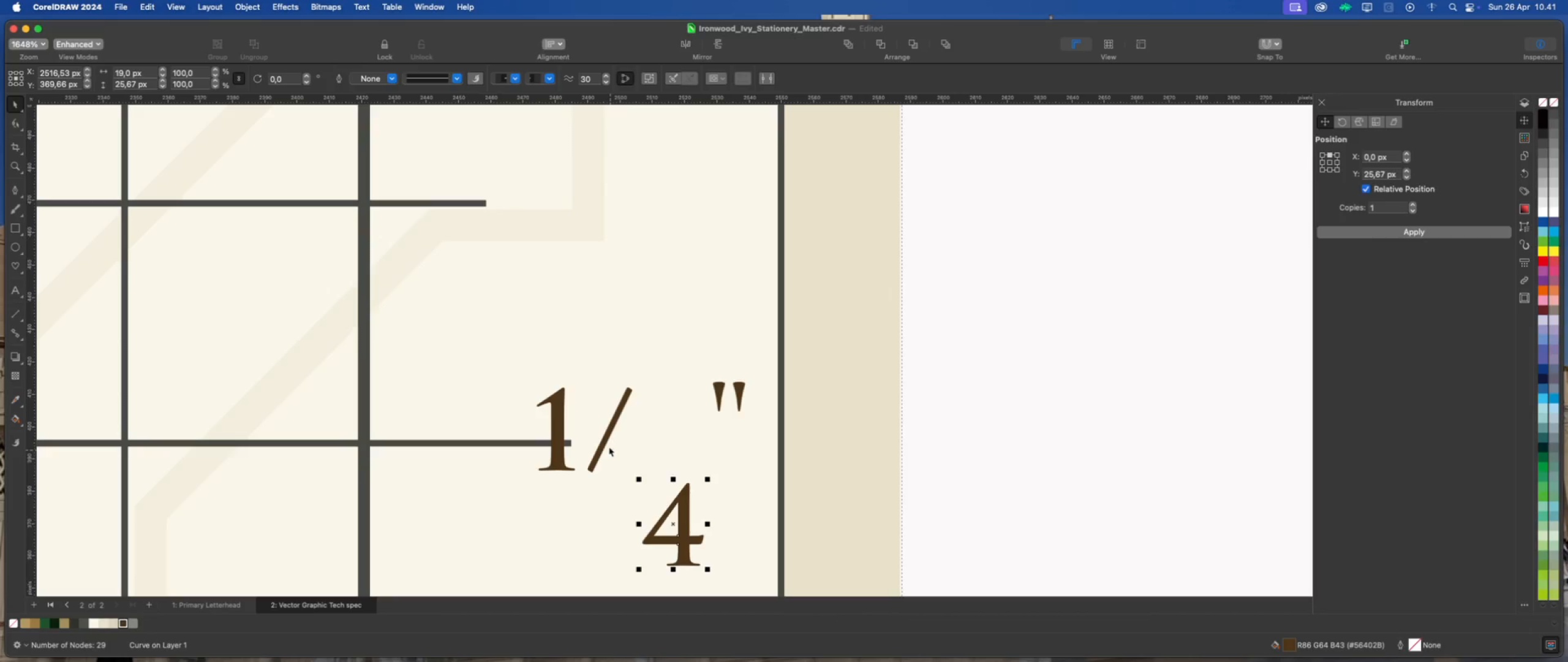 
hold_key(key=ShiftLeft, duration=1.7)
 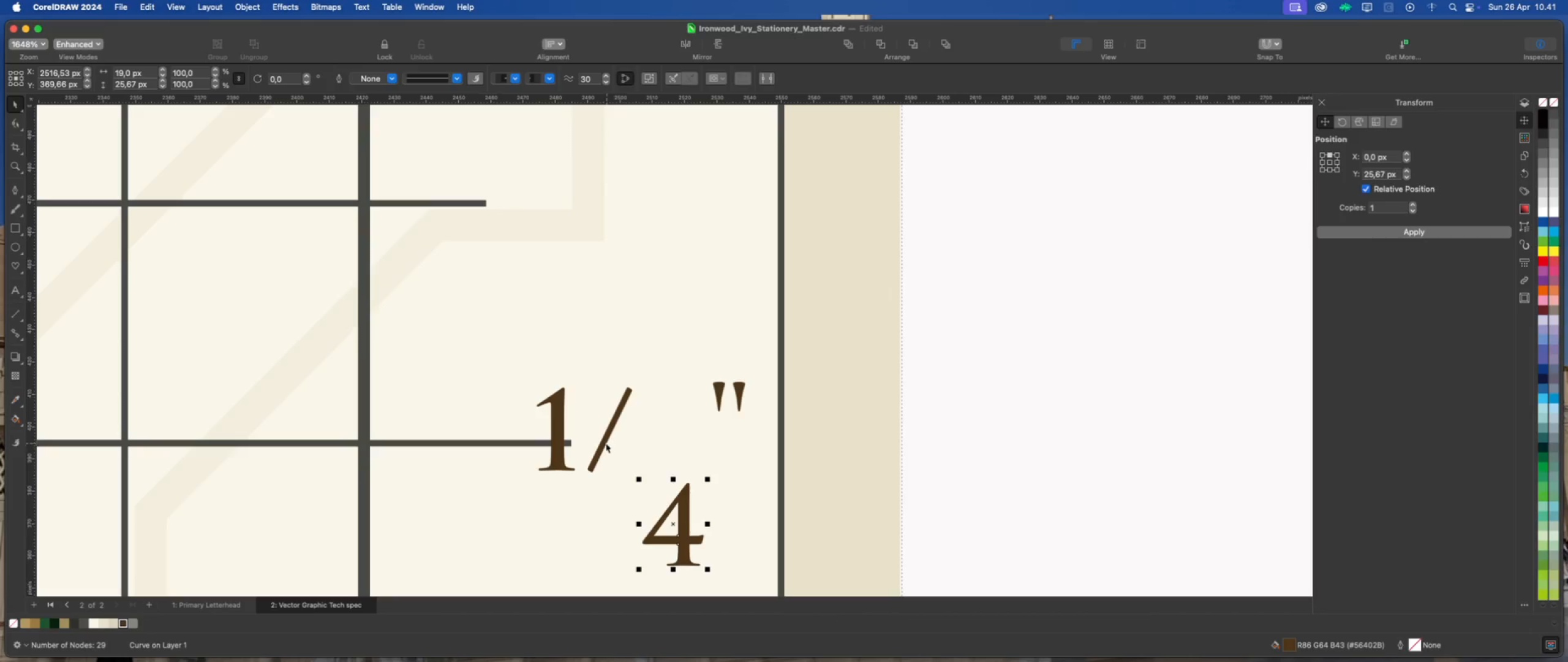 
left_click_drag(start_coordinate=[606, 443], to_coordinate=[659, 477])
 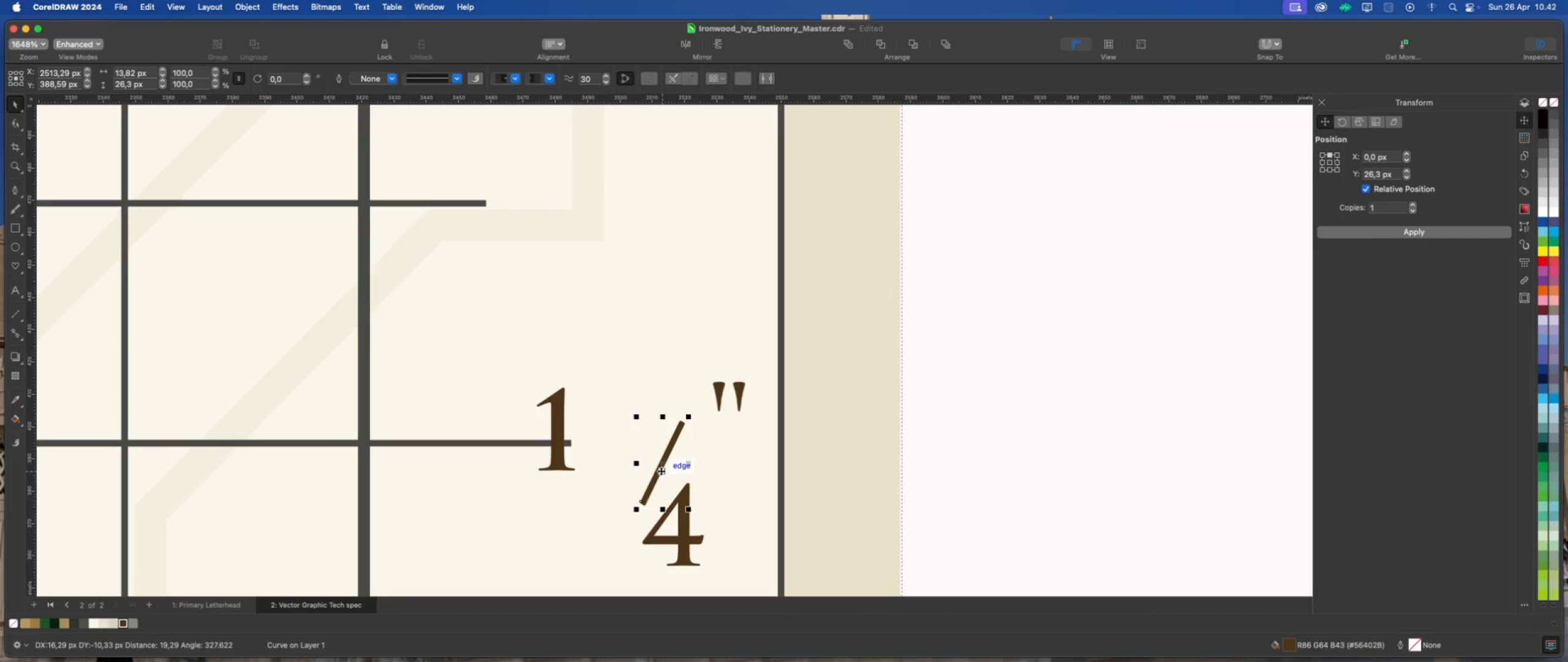 
hold_key(key=ShiftLeft, duration=0.33)
 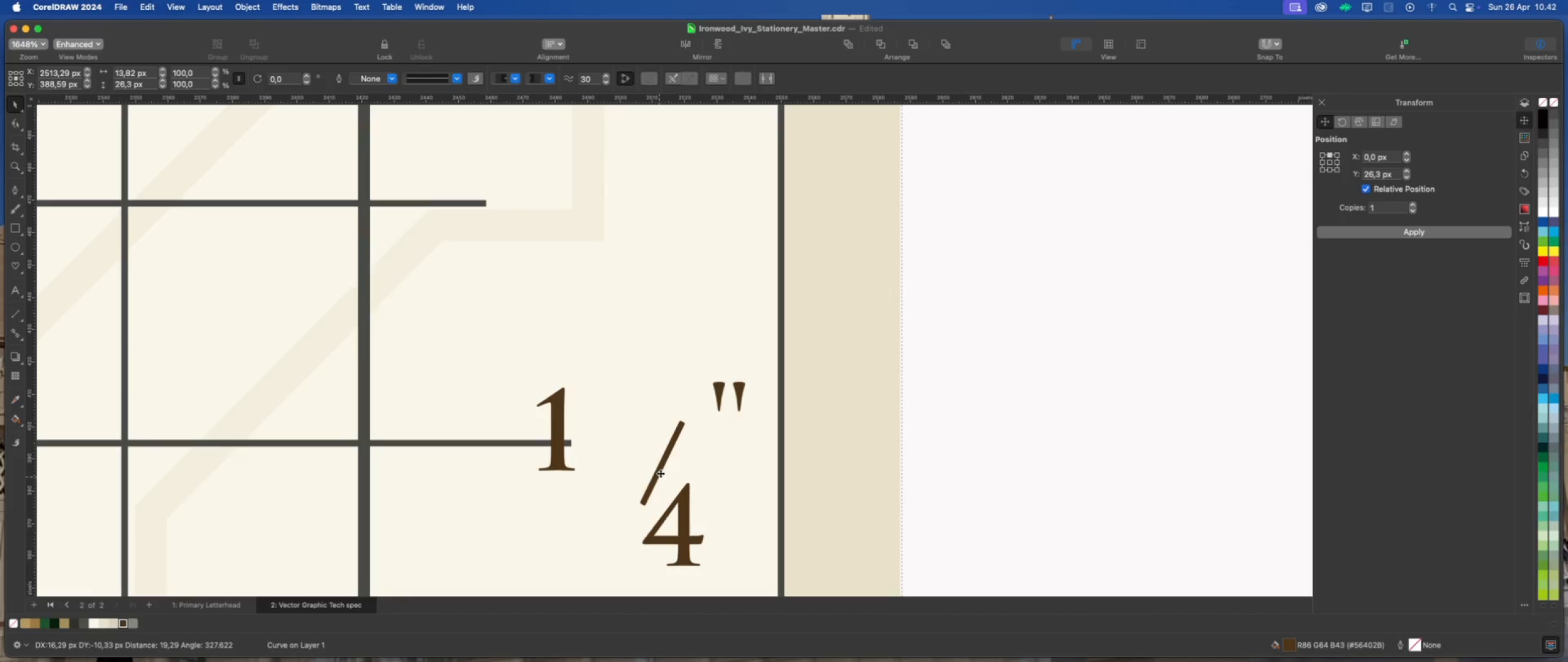 
left_click([661, 471])
 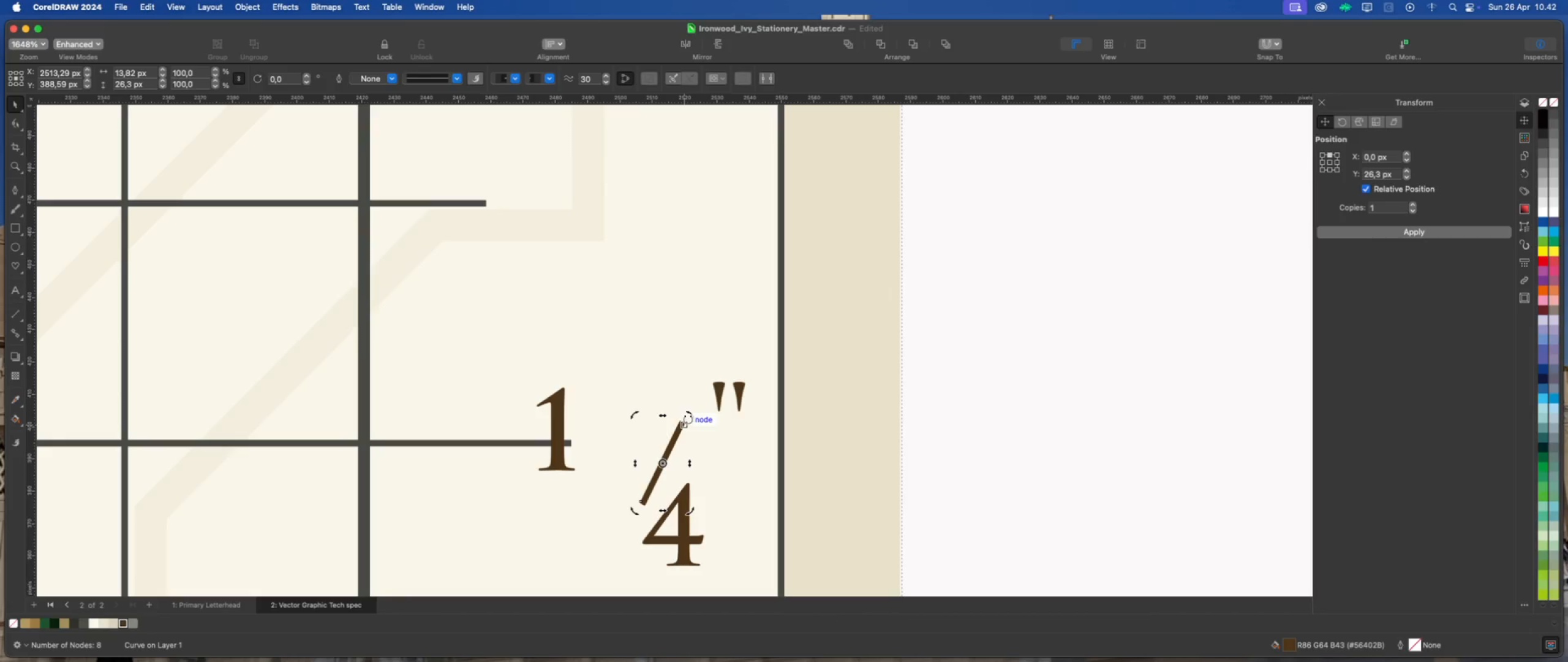 
left_click_drag(start_coordinate=[689, 417], to_coordinate=[710, 427])
 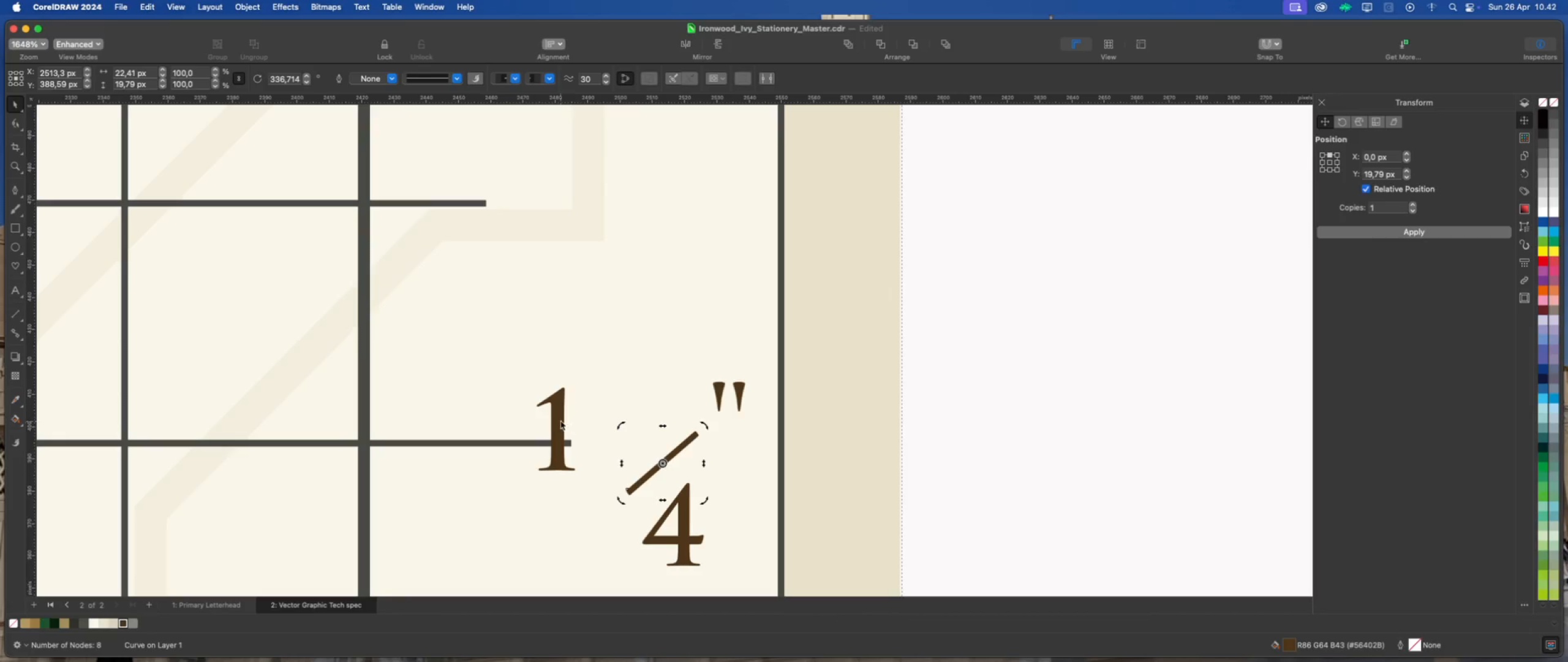 
left_click_drag(start_coordinate=[559, 420], to_coordinate=[658, 390])
 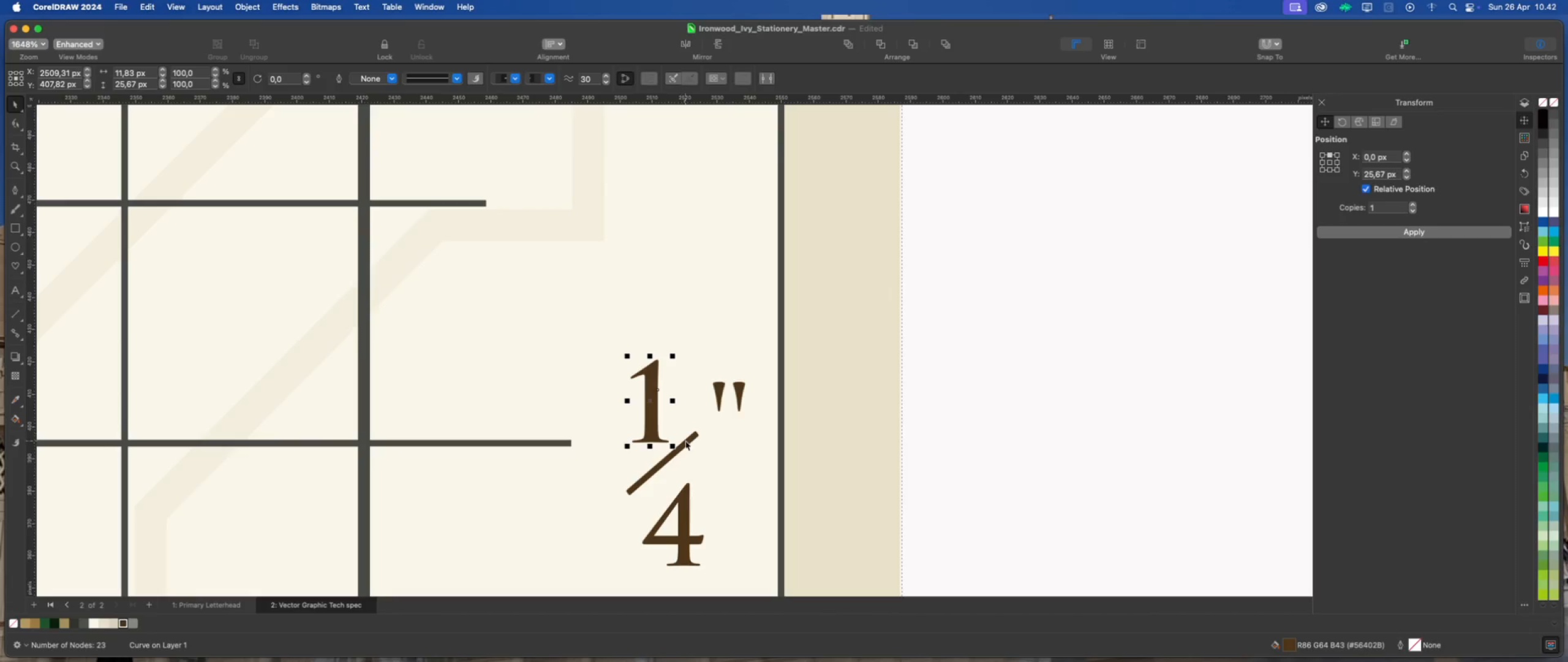 
hold_key(key=ShiftLeft, duration=0.81)
 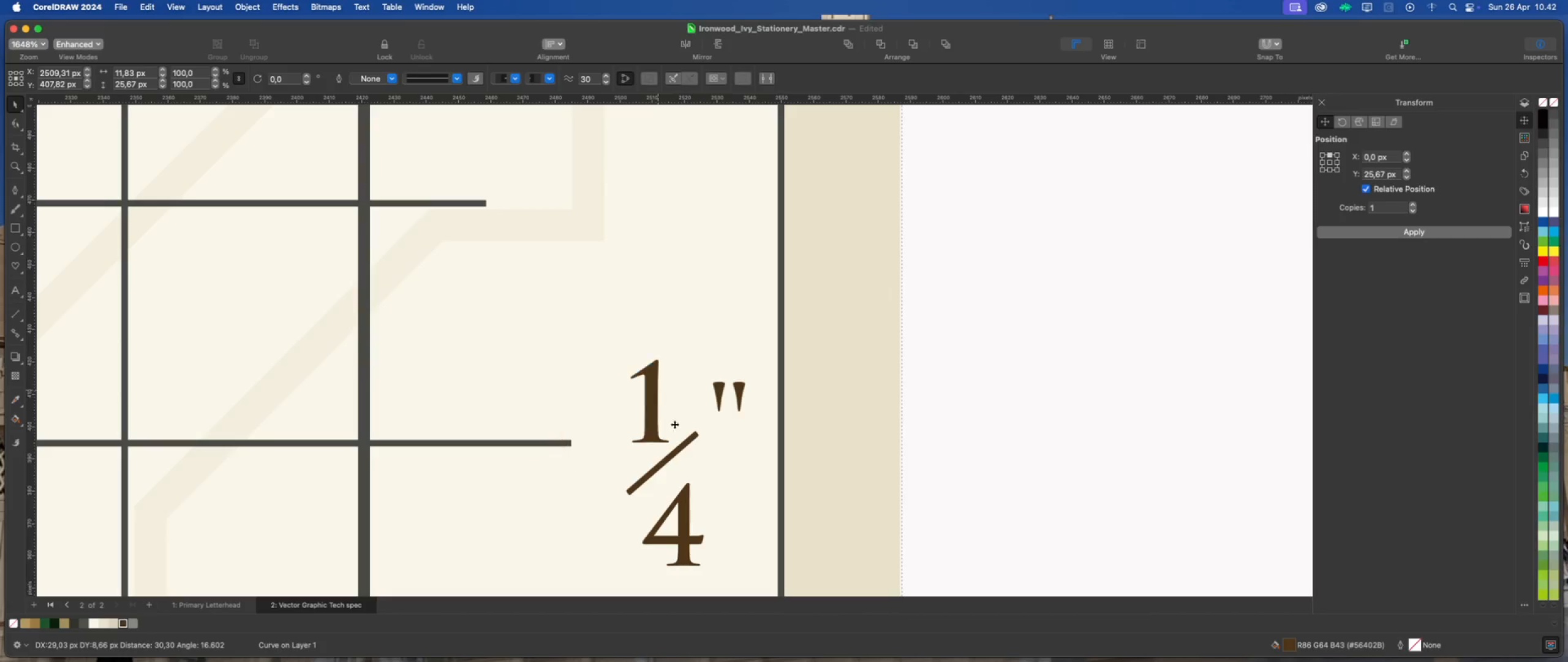 
left_click_drag(start_coordinate=[685, 441], to_coordinate=[695, 450])
 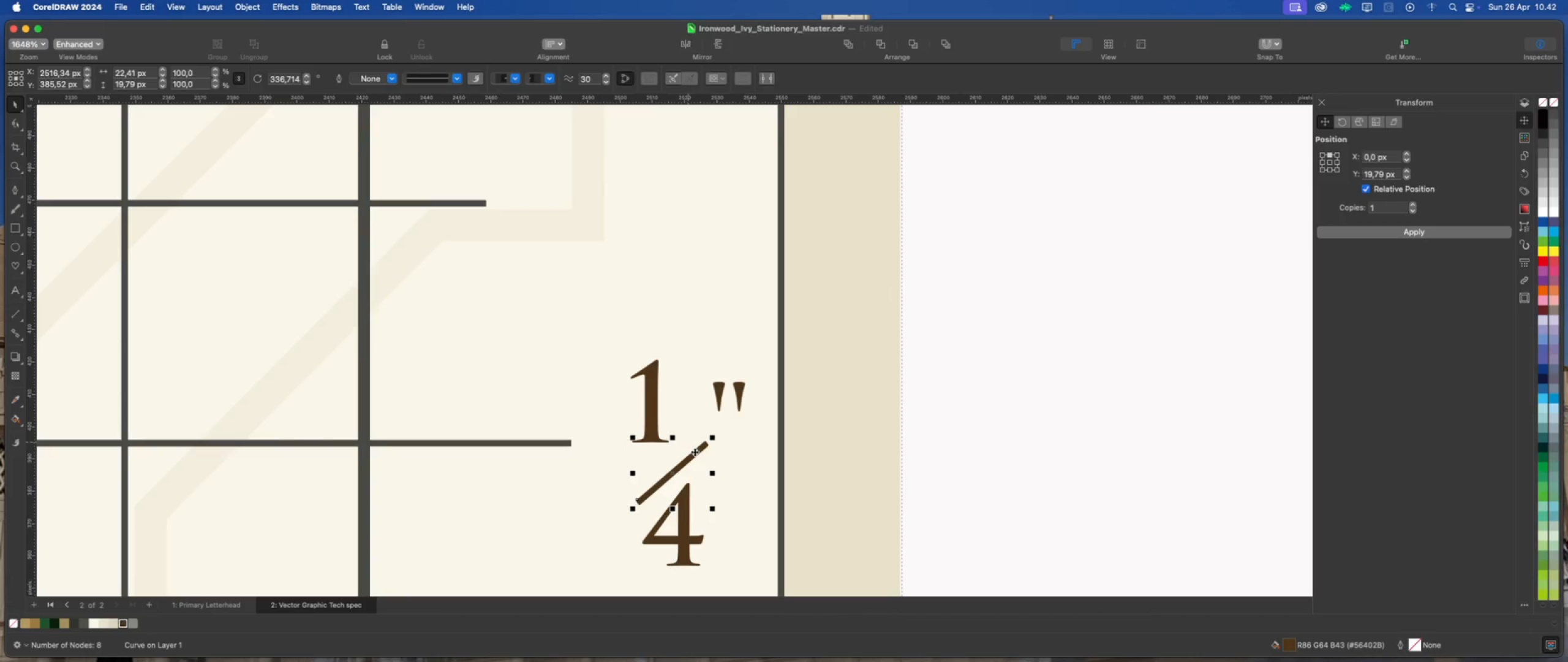 
left_click([695, 452])
 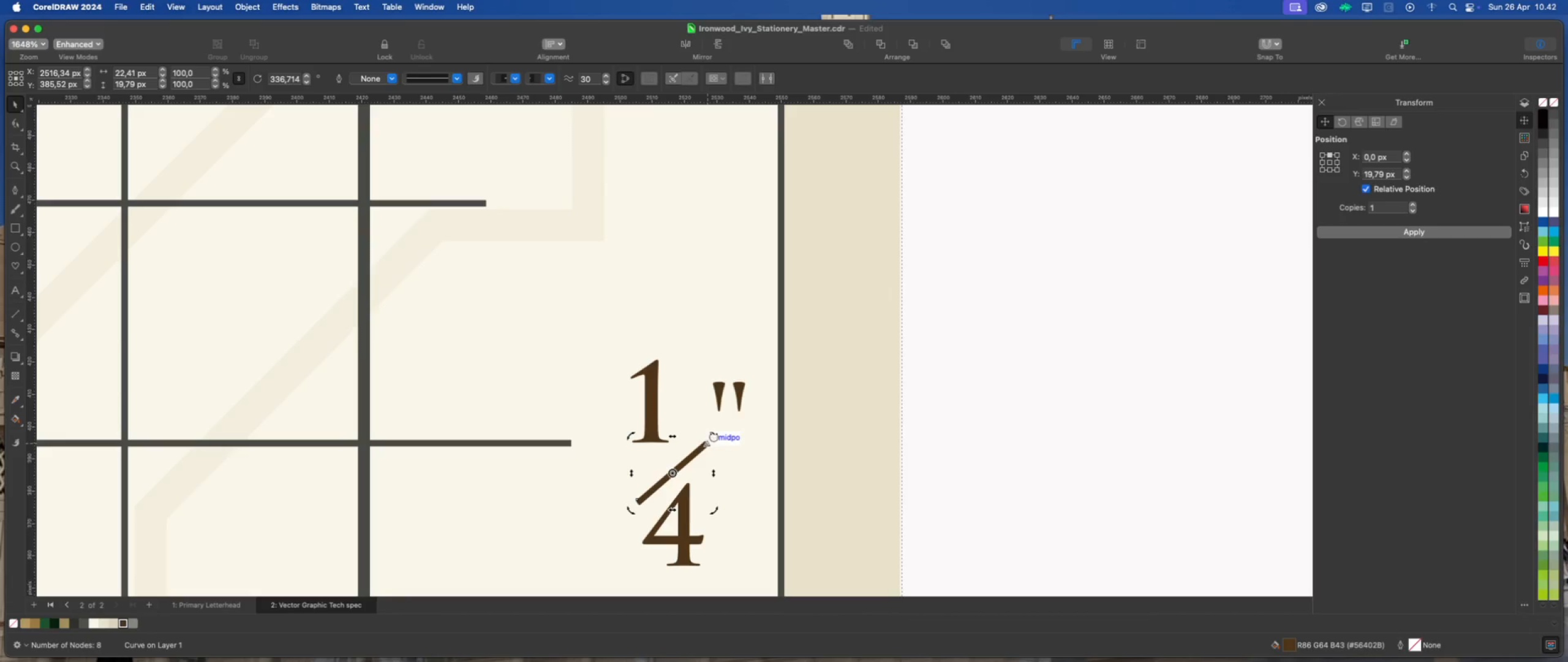 
left_click_drag(start_coordinate=[715, 436], to_coordinate=[729, 472])
 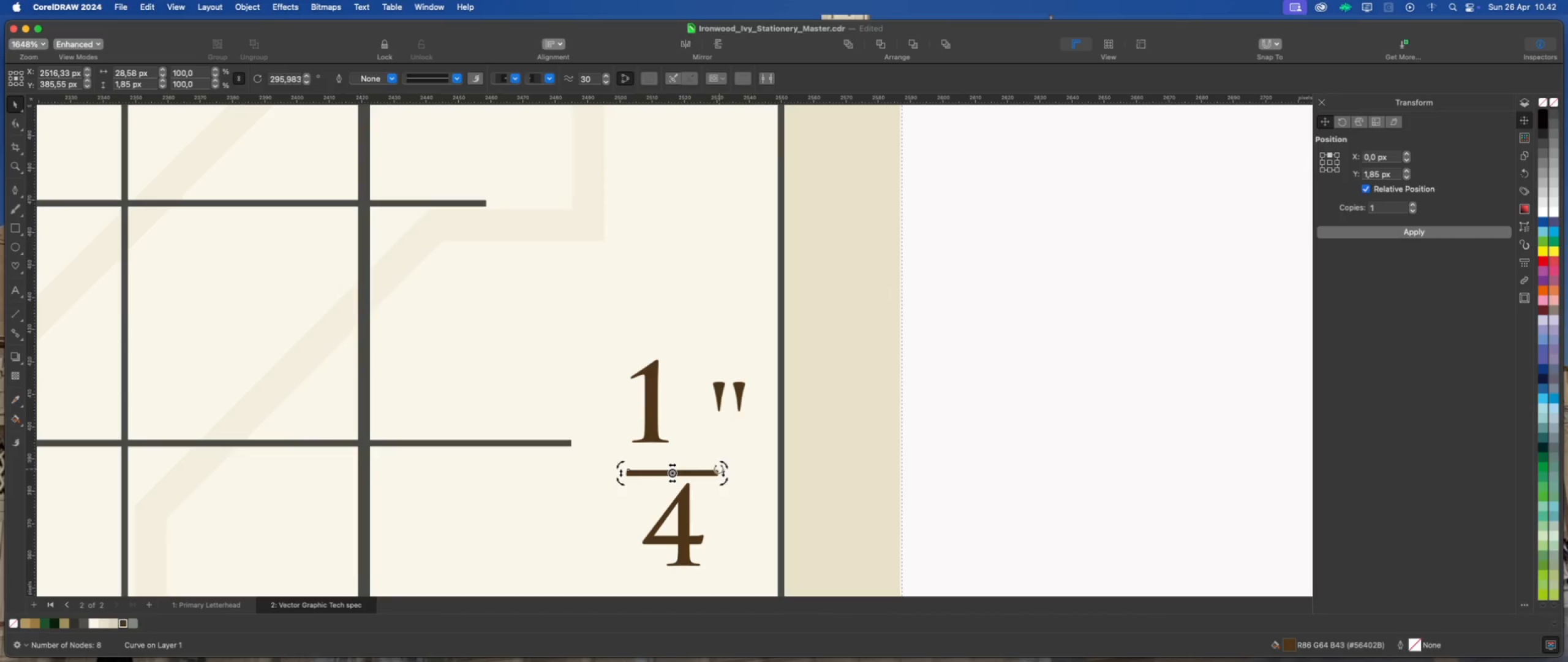 
hold_key(key=ShiftLeft, duration=0.71)
 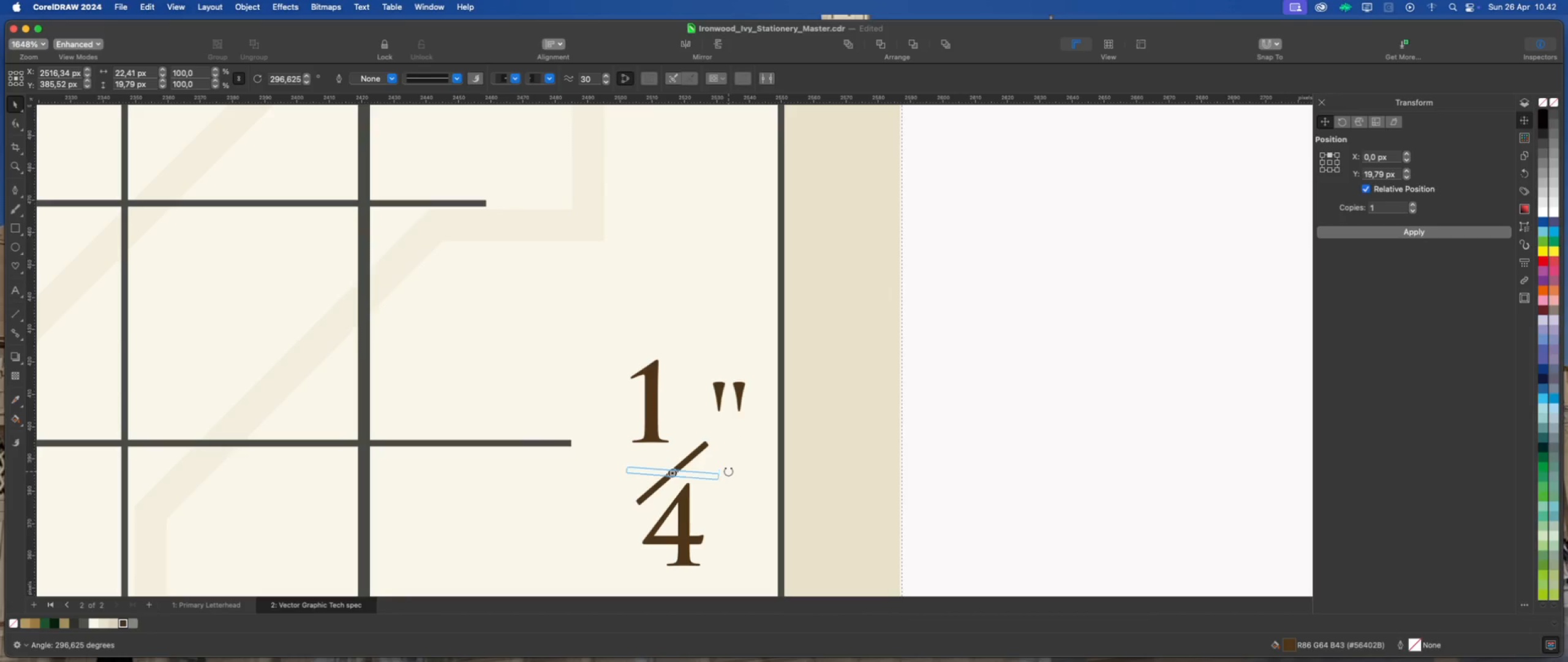 
hold_key(key=CommandLeft, duration=0.55)
 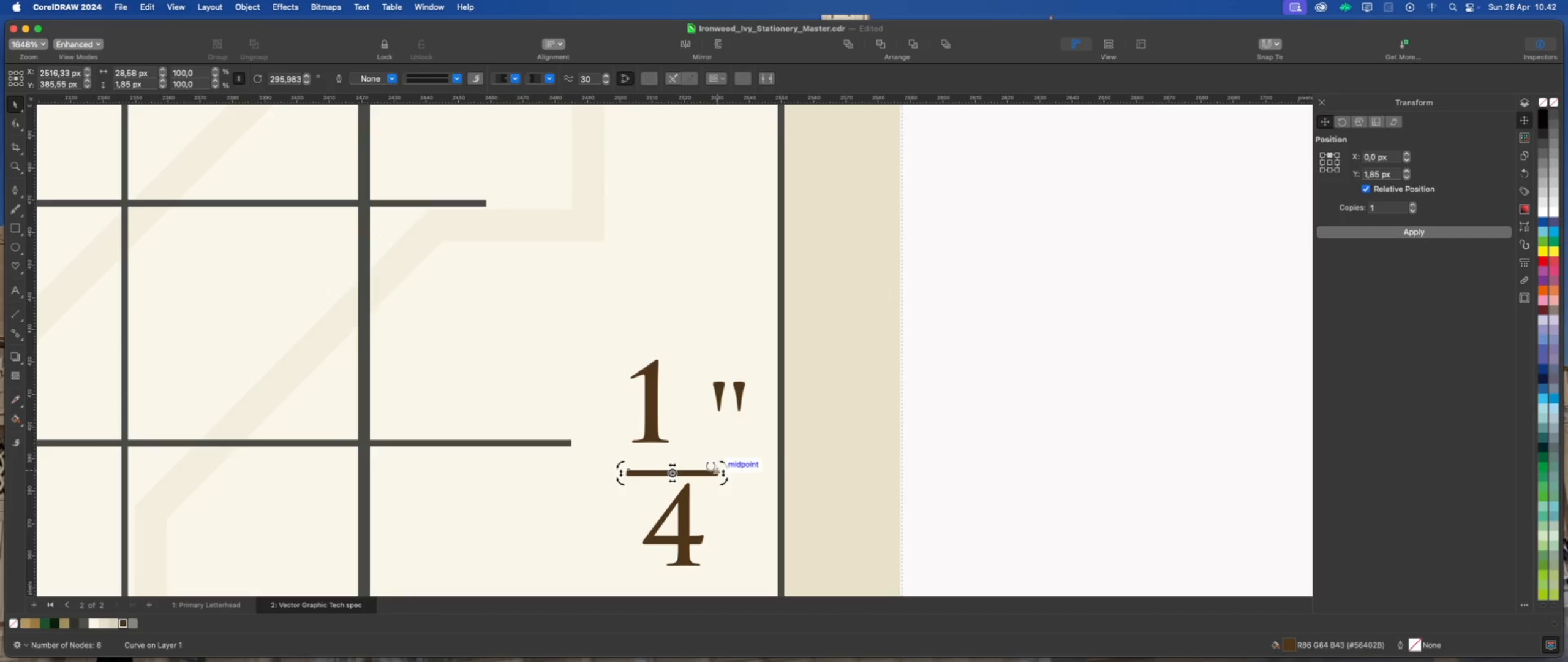 
left_click_drag(start_coordinate=[725, 465], to_coordinate=[708, 422])
 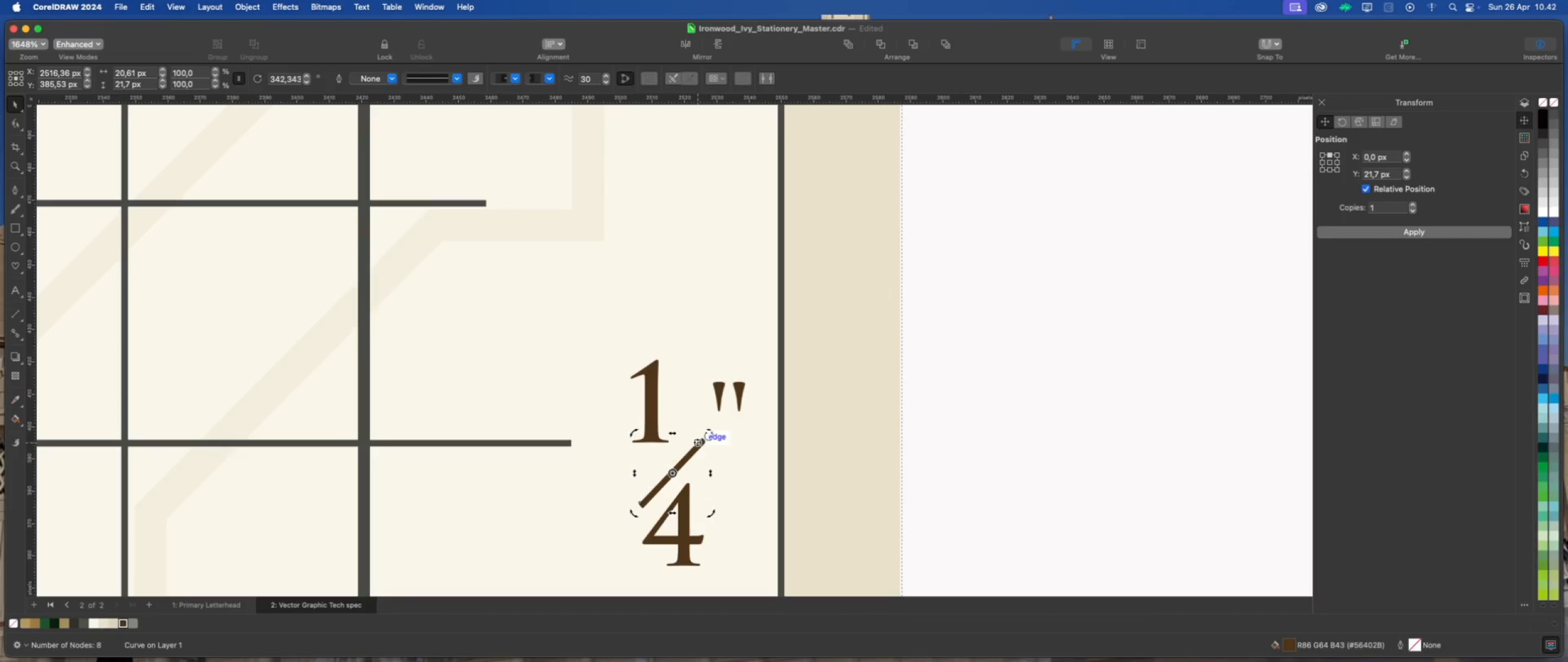 
left_click_drag(start_coordinate=[711, 435], to_coordinate=[710, 431])
 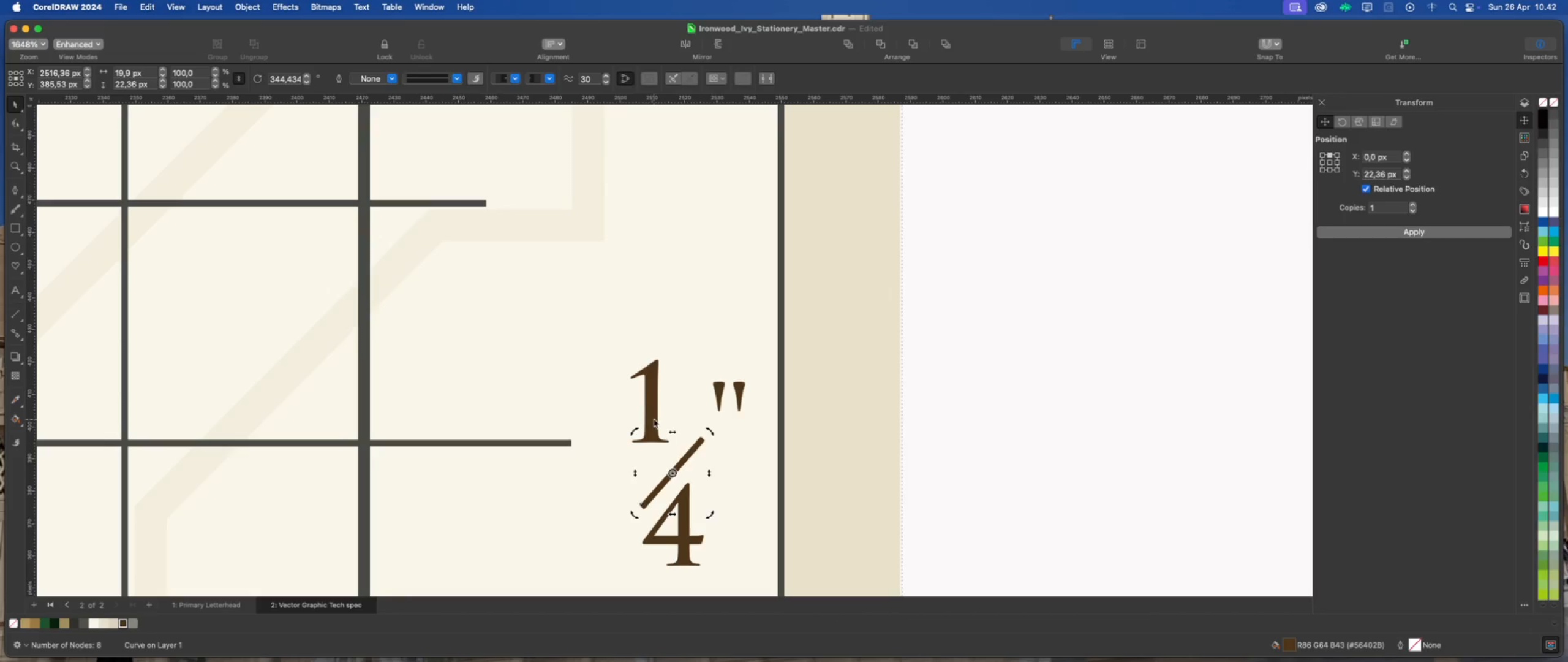 
left_click_drag(start_coordinate=[651, 417], to_coordinate=[646, 439])
 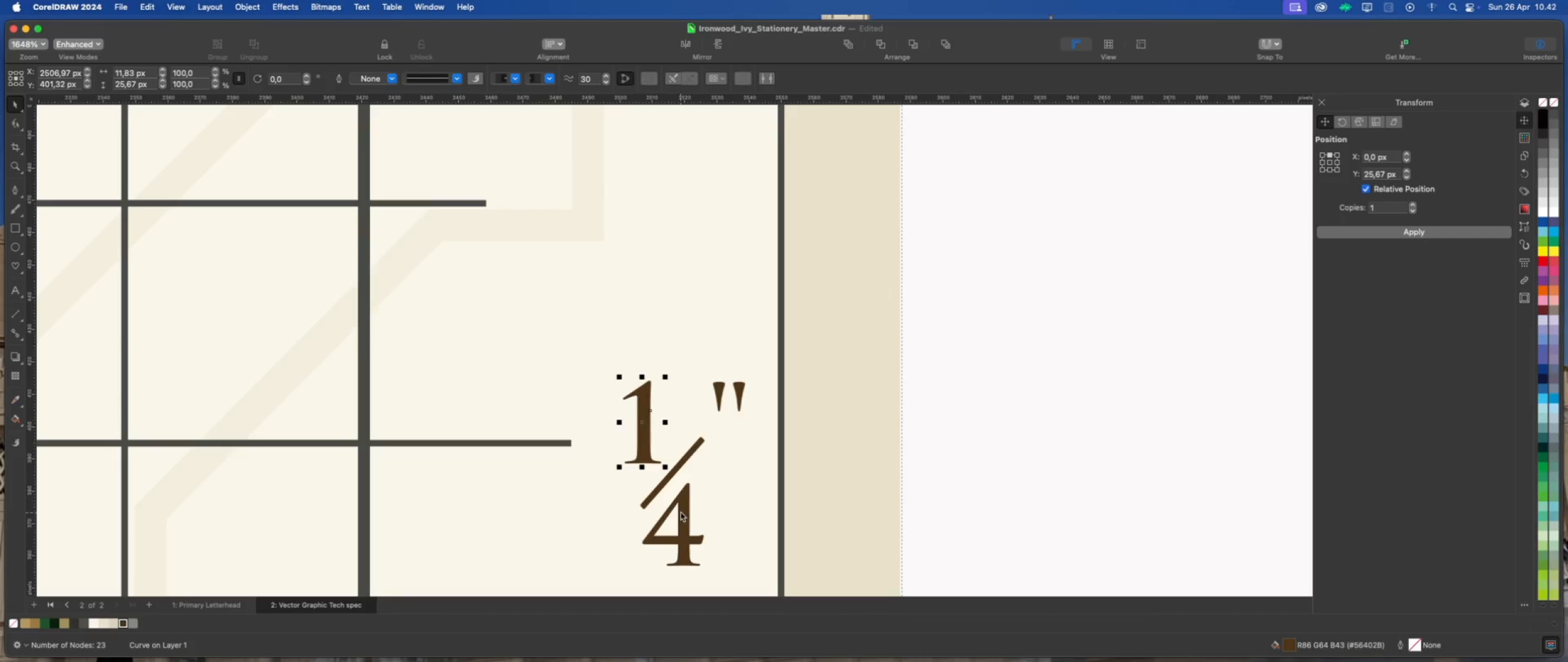 
left_click_drag(start_coordinate=[682, 511], to_coordinate=[700, 492])
 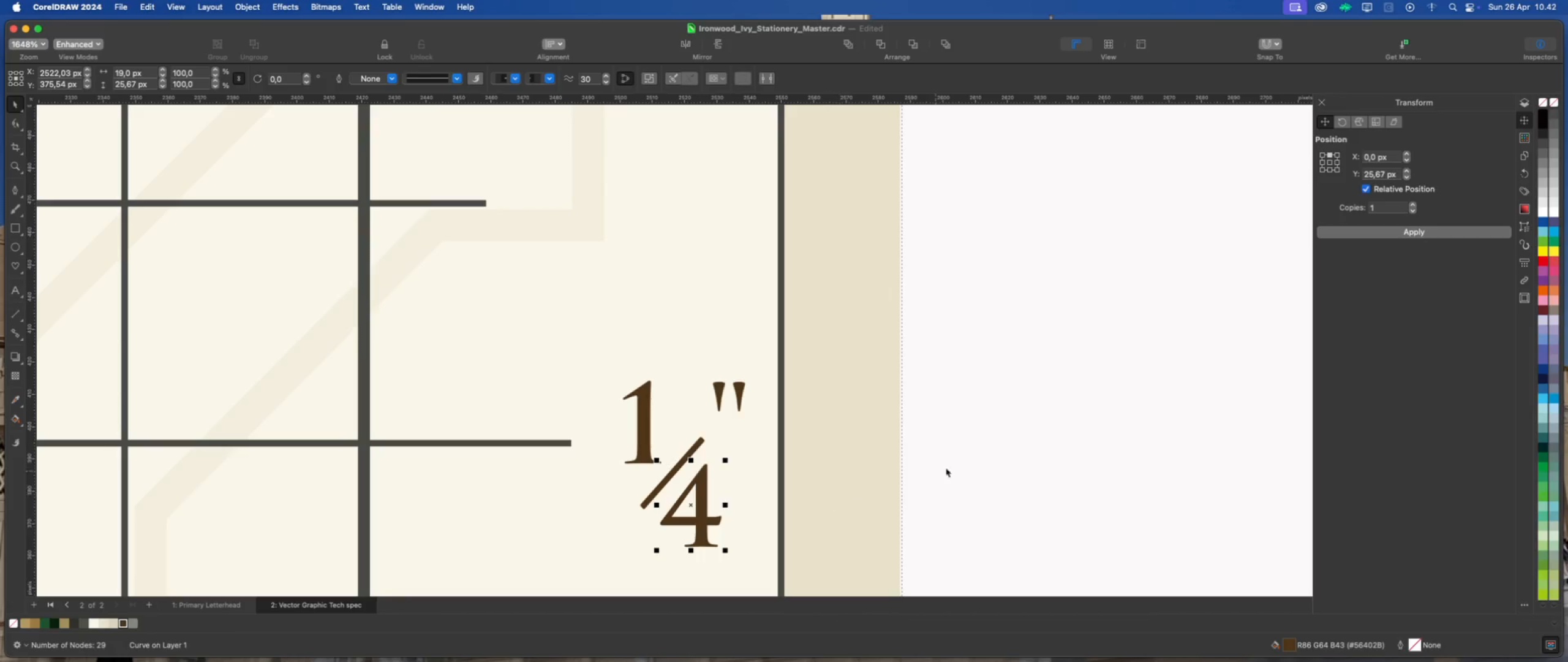 
left_click([1011, 455])
 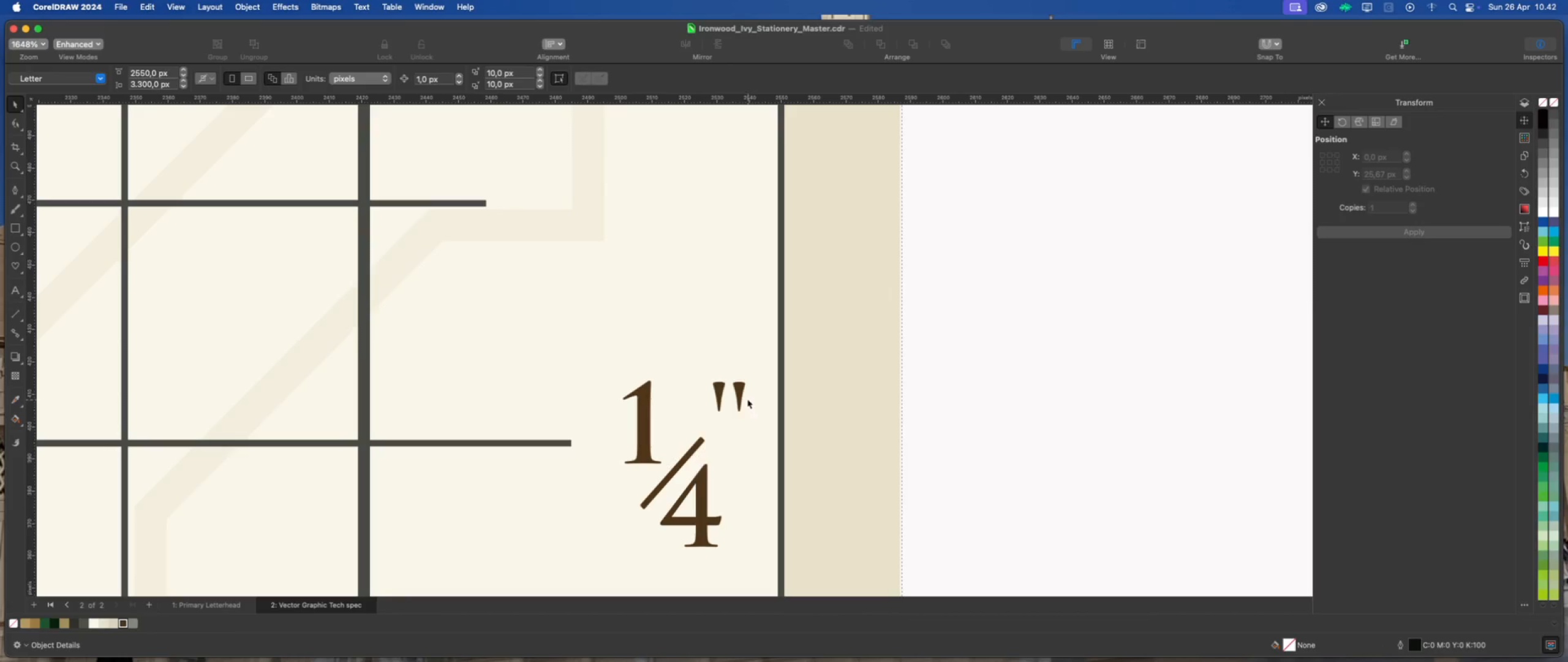 
left_click([743, 392])
 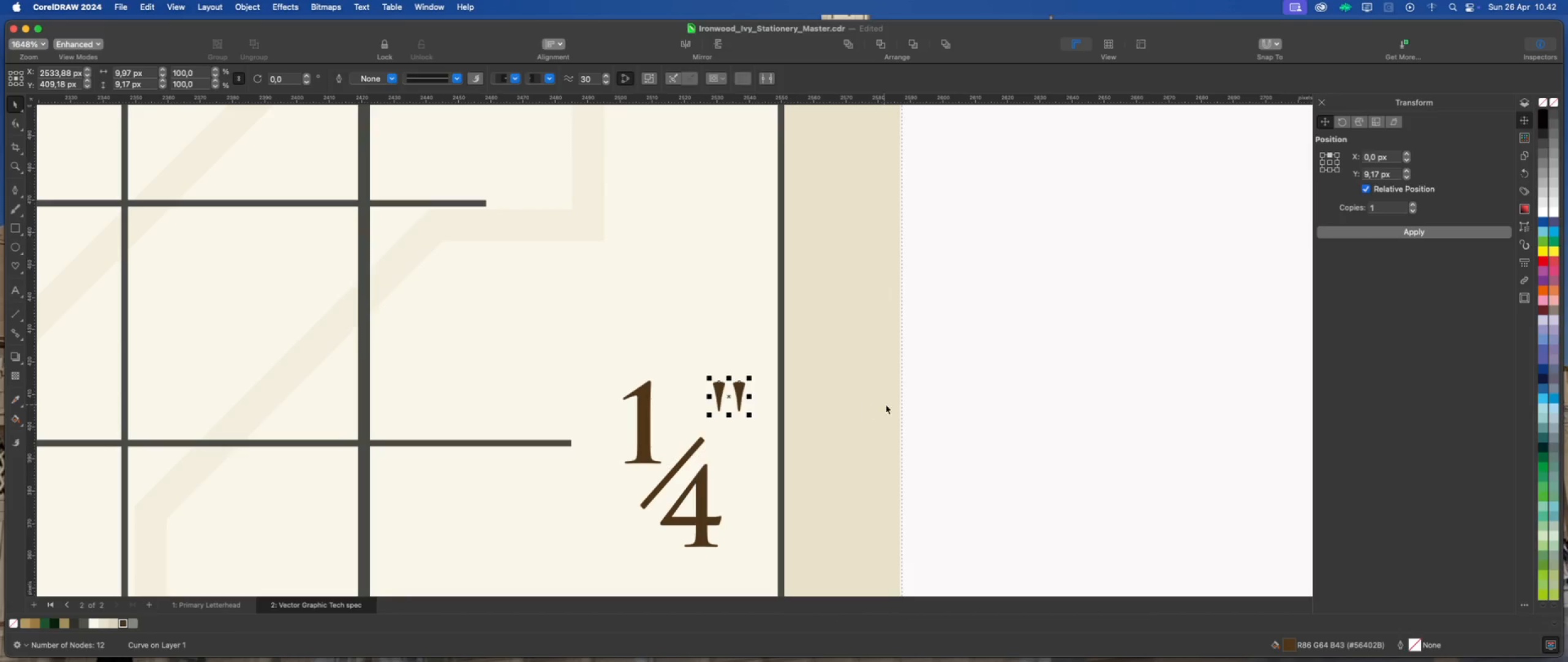 
left_click_drag(start_coordinate=[898, 406], to_coordinate=[891, 406])
 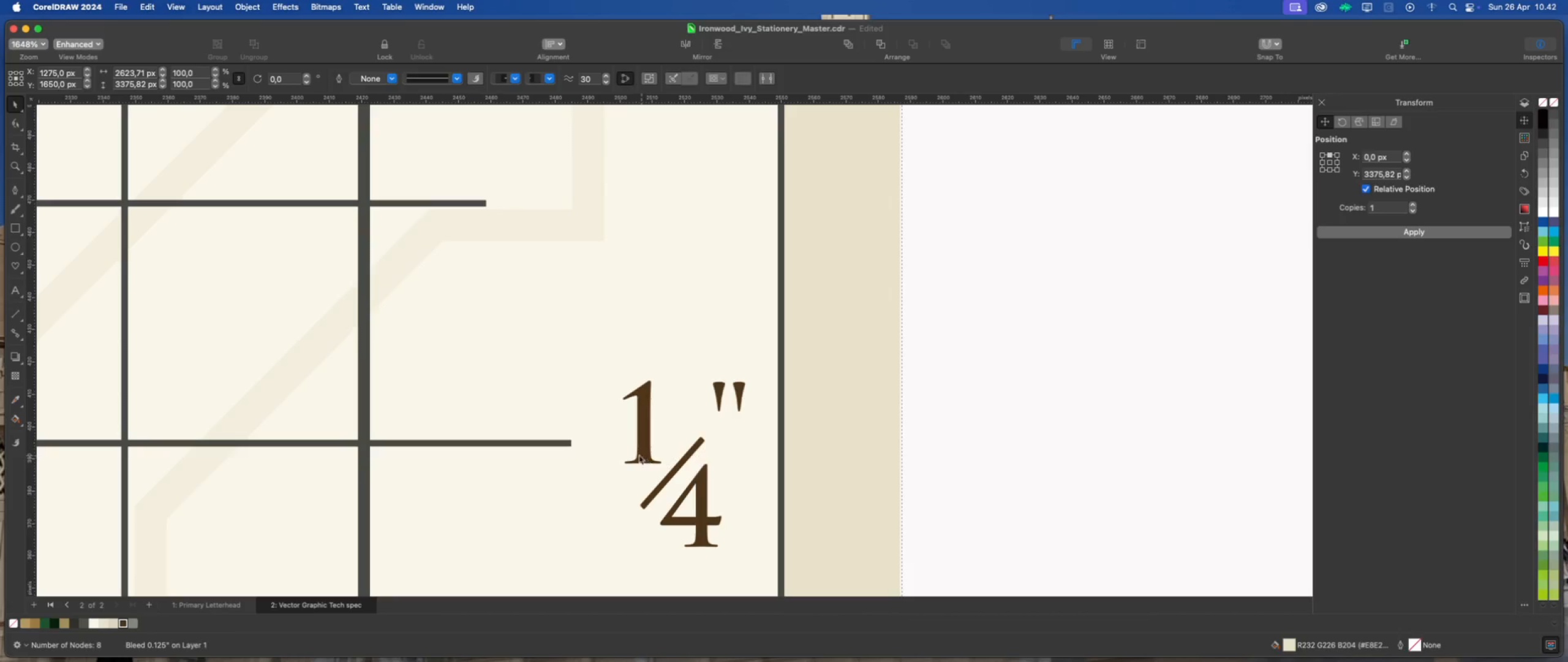 
left_click([640, 451])
 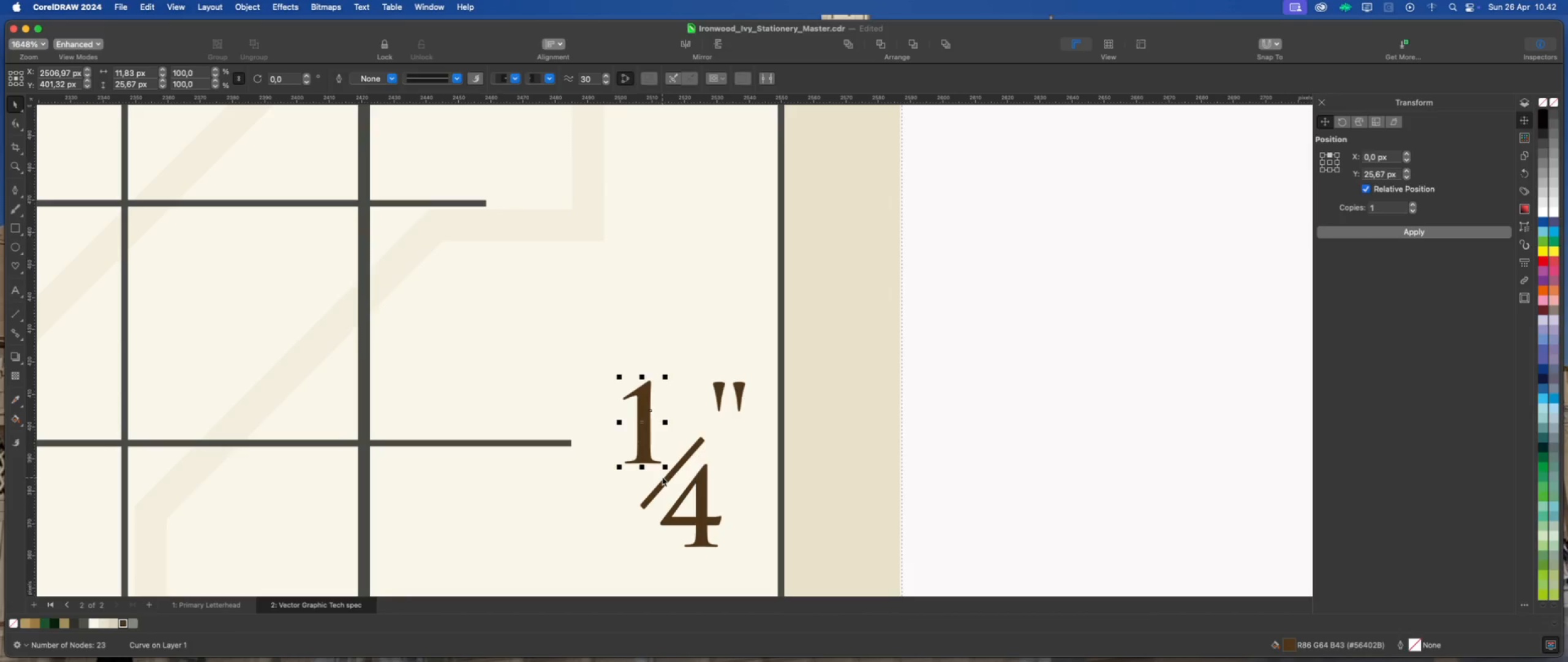 
hold_key(key=ShiftLeft, duration=1.34)
left_click([672, 473])
 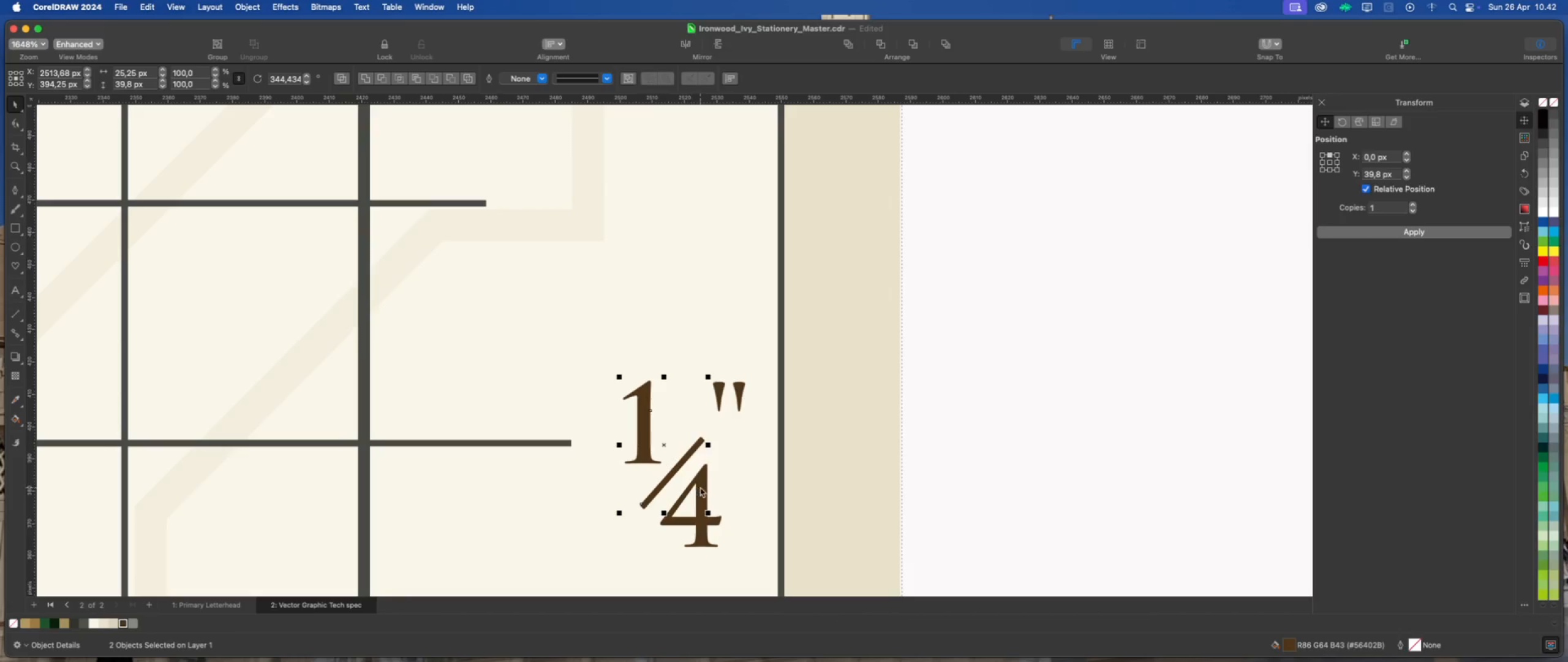 
left_click([701, 487])
 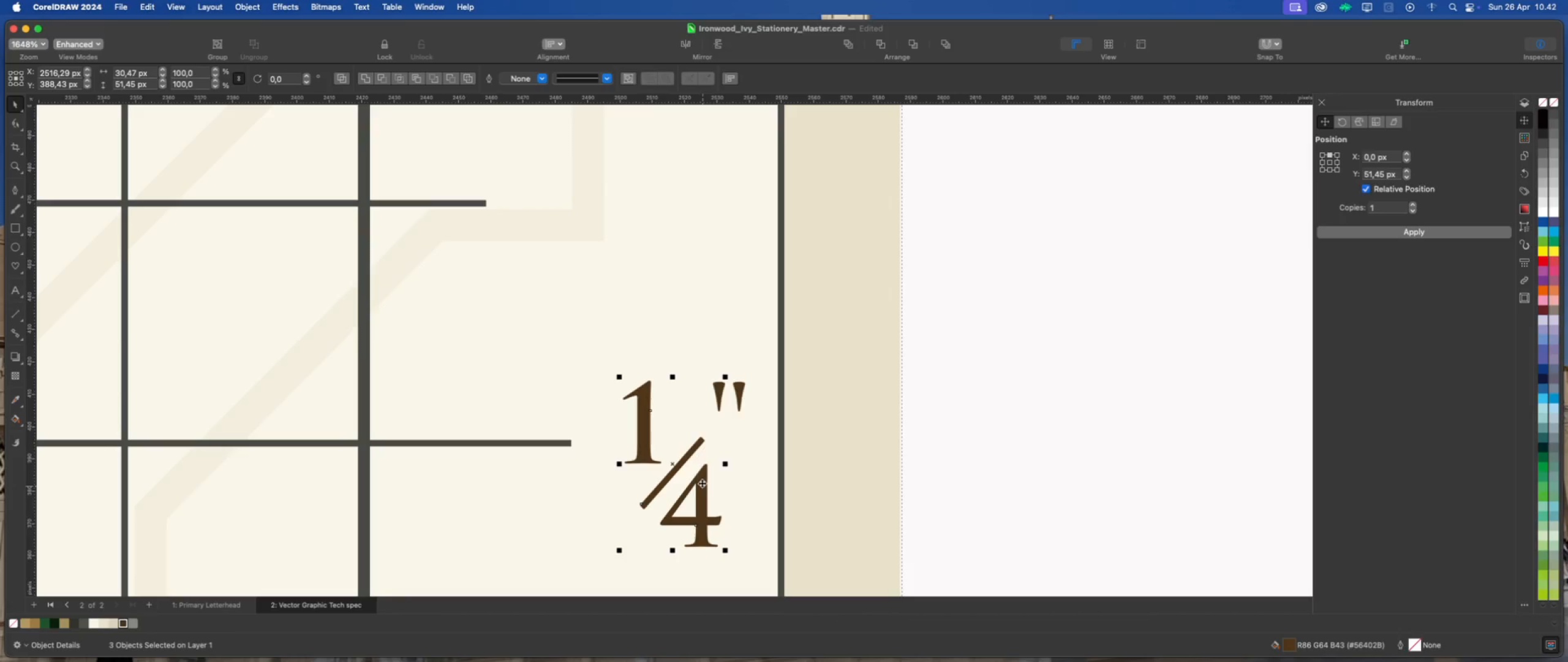 
left_click_drag(start_coordinate=[702, 483], to_coordinate=[727, 474])
 